 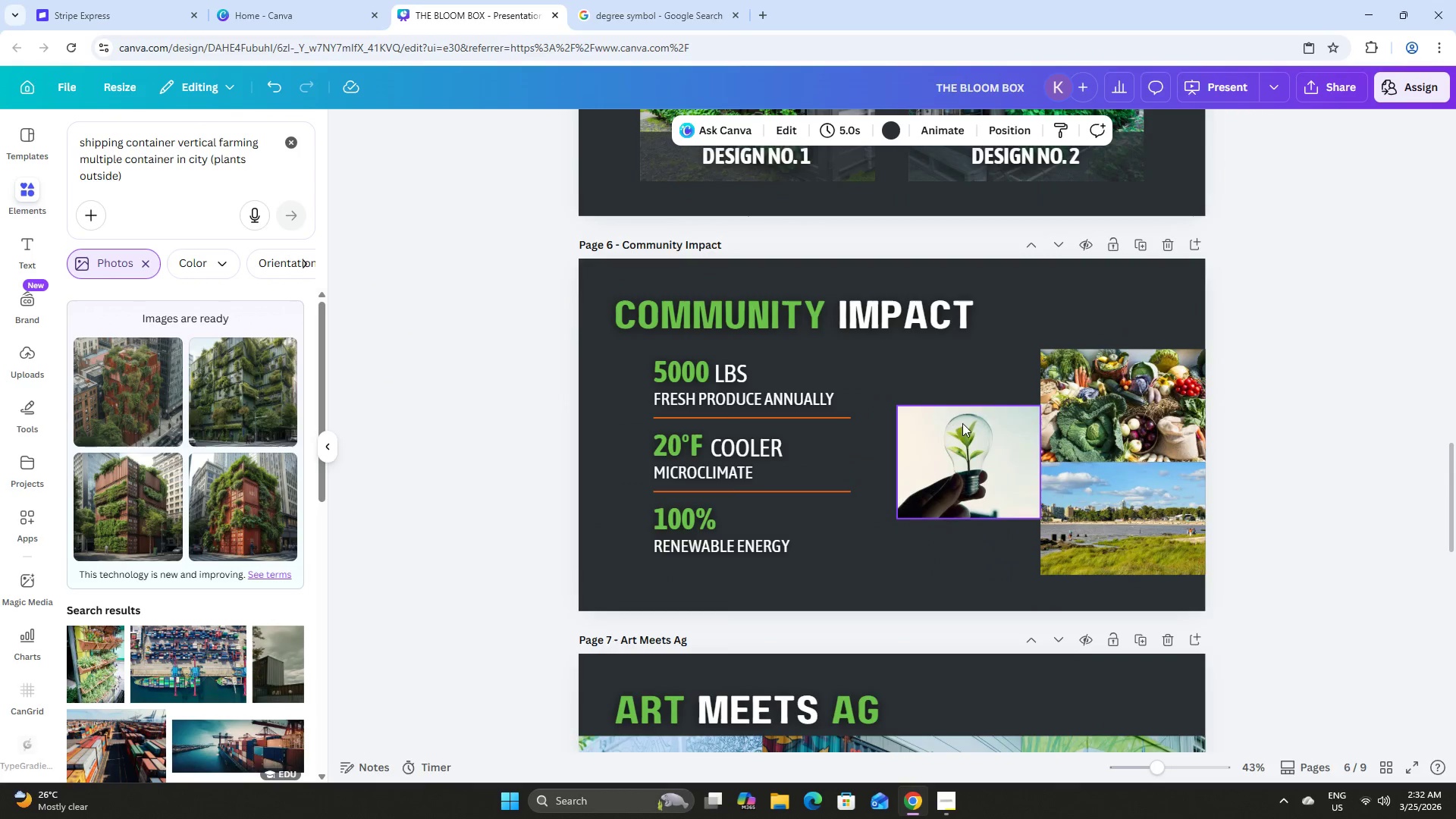 
scroll: coordinate [965, 403], scroll_direction: down, amount: 11.0
 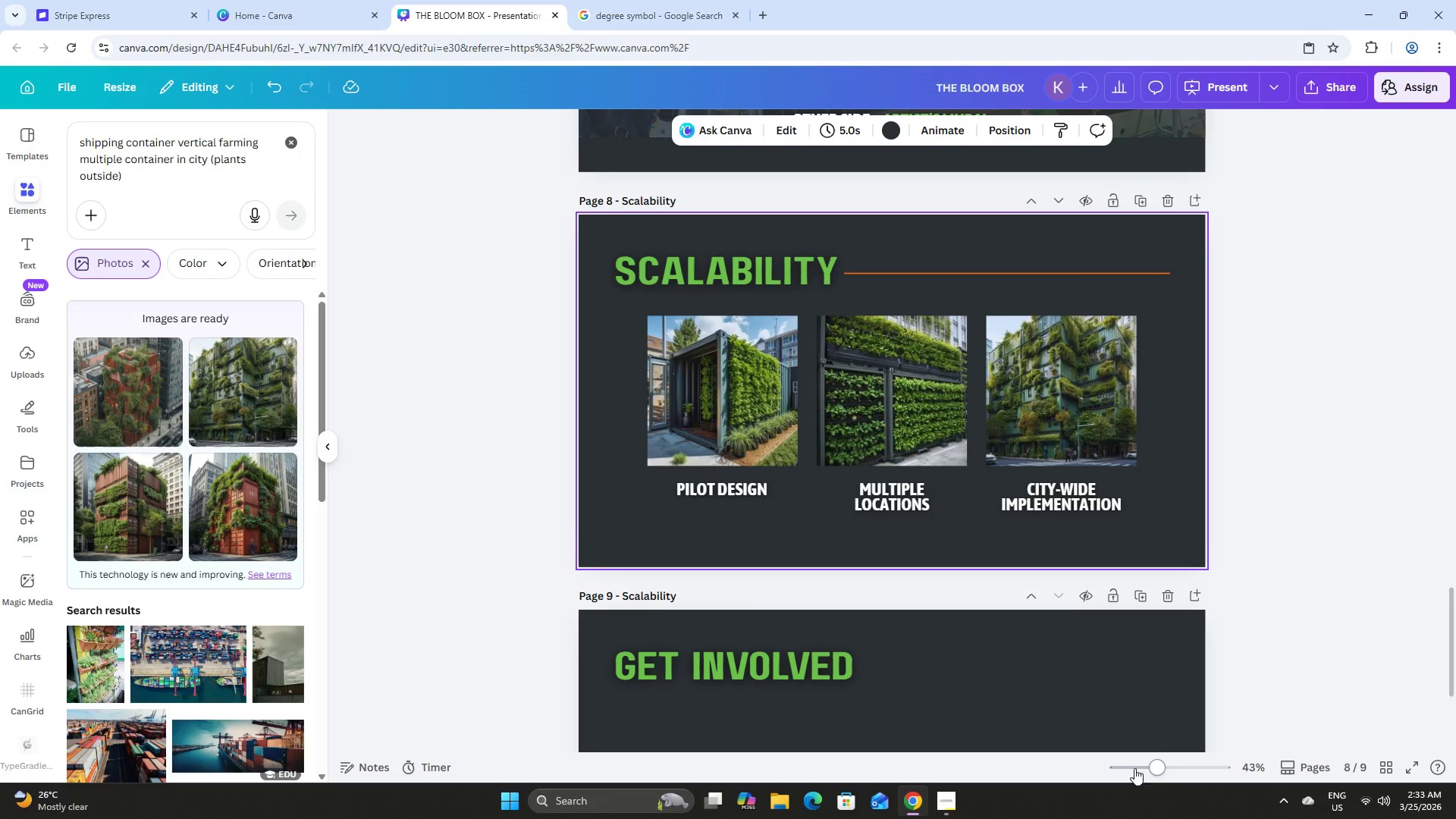 
left_click_drag(start_coordinate=[1151, 764], to_coordinate=[1171, 765])
 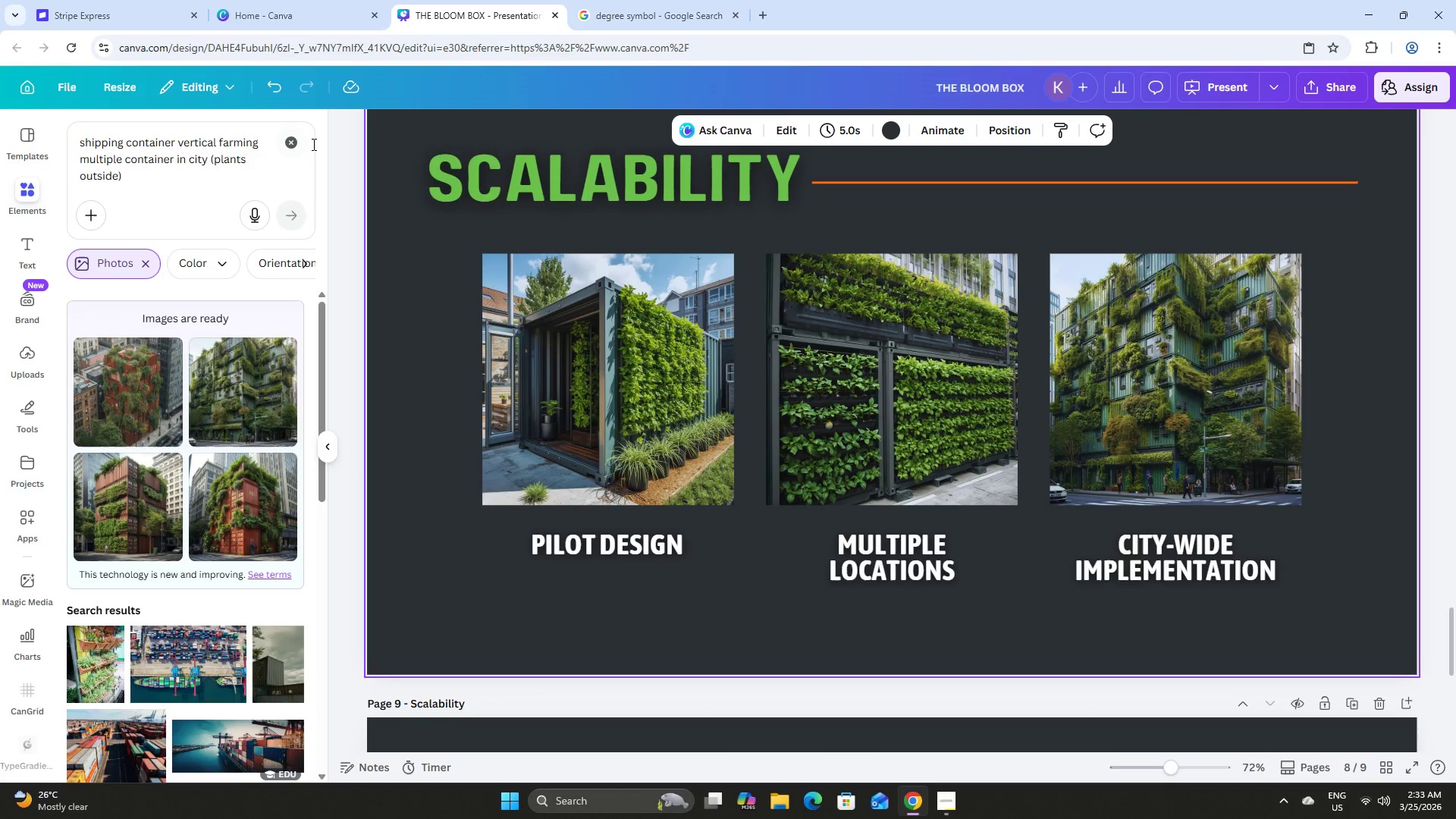 
left_click([290, 140])
 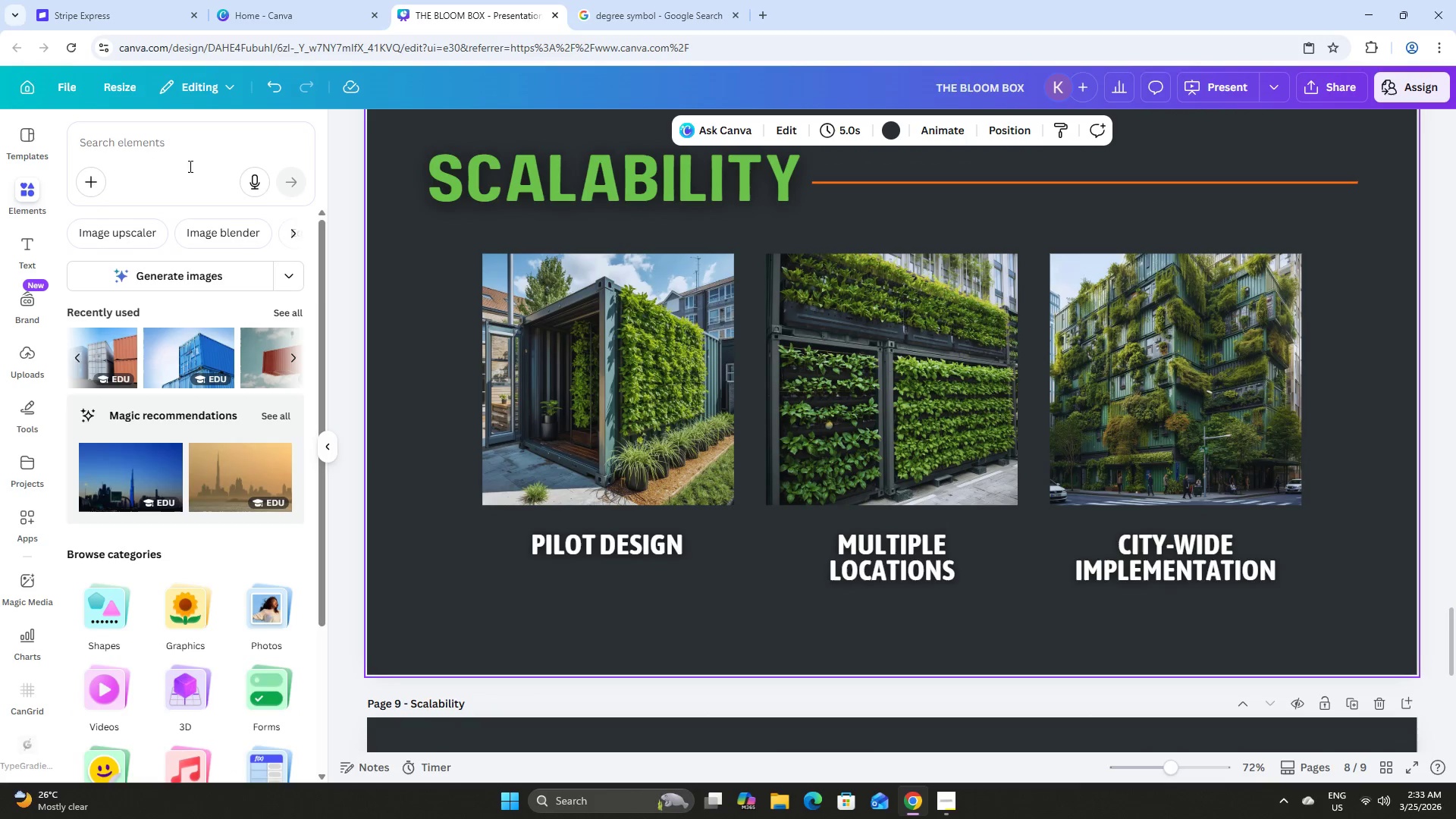 
left_click([158, 140])
 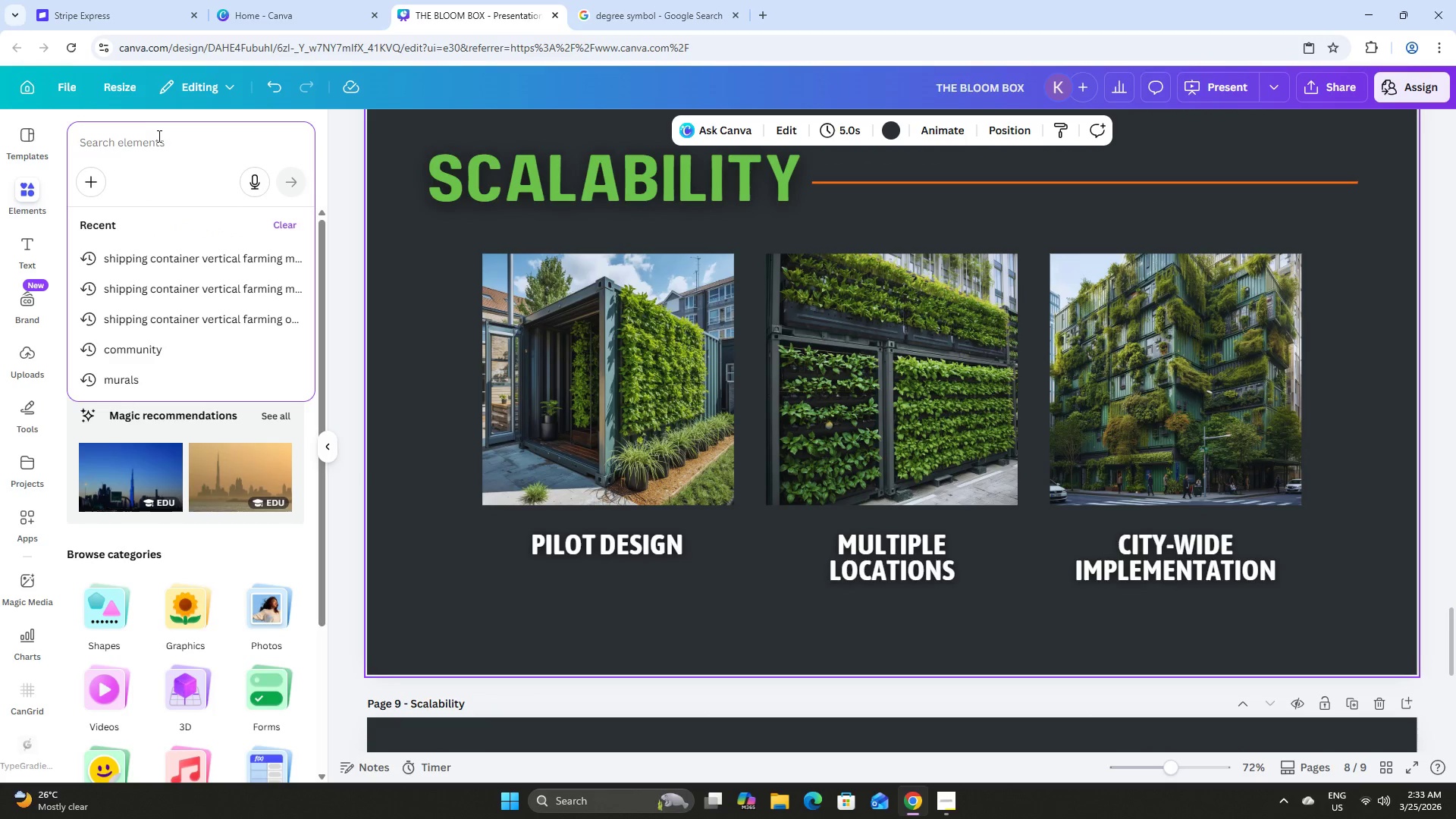 
type(arrow)
 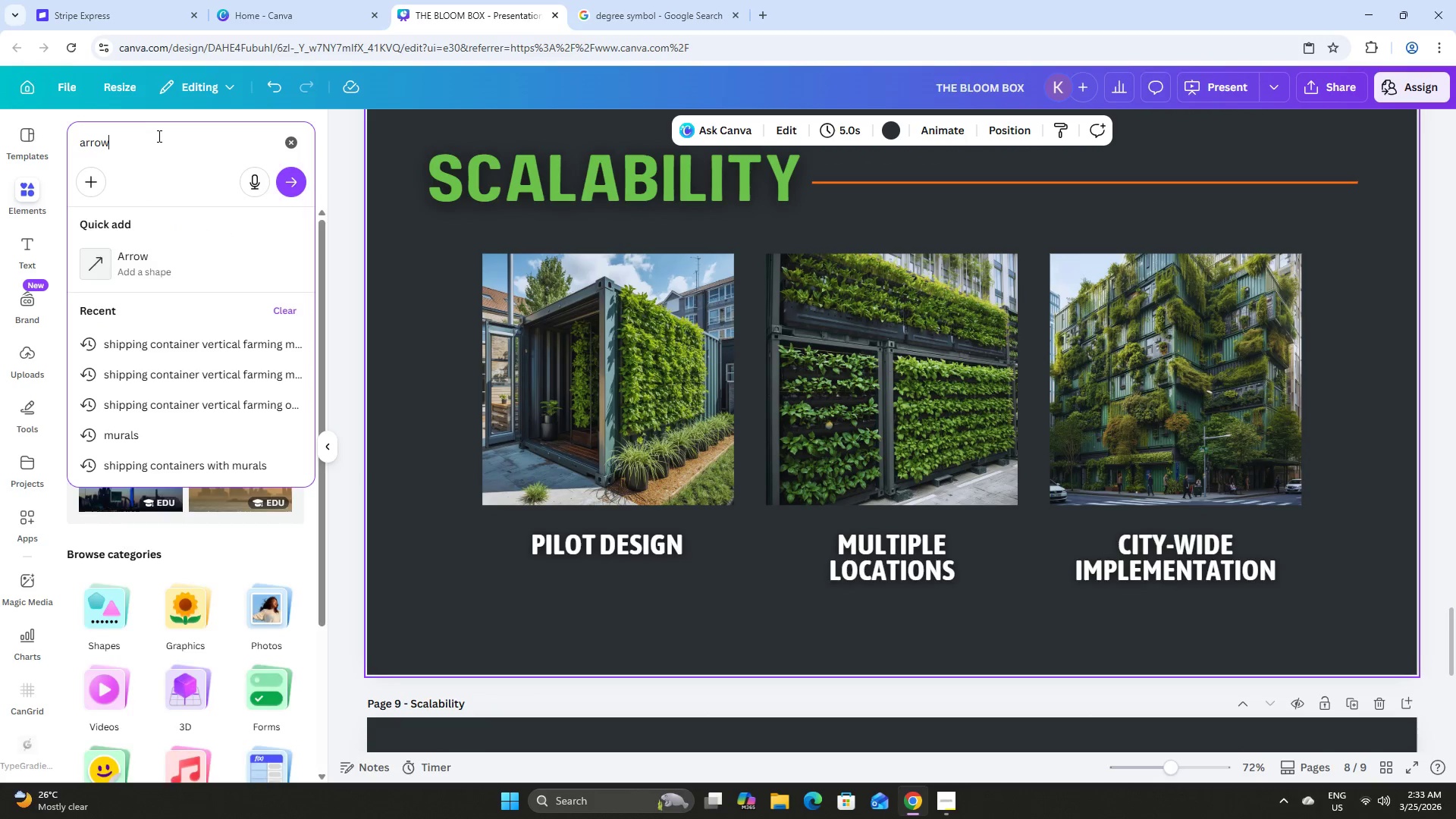 
key(Enter)
 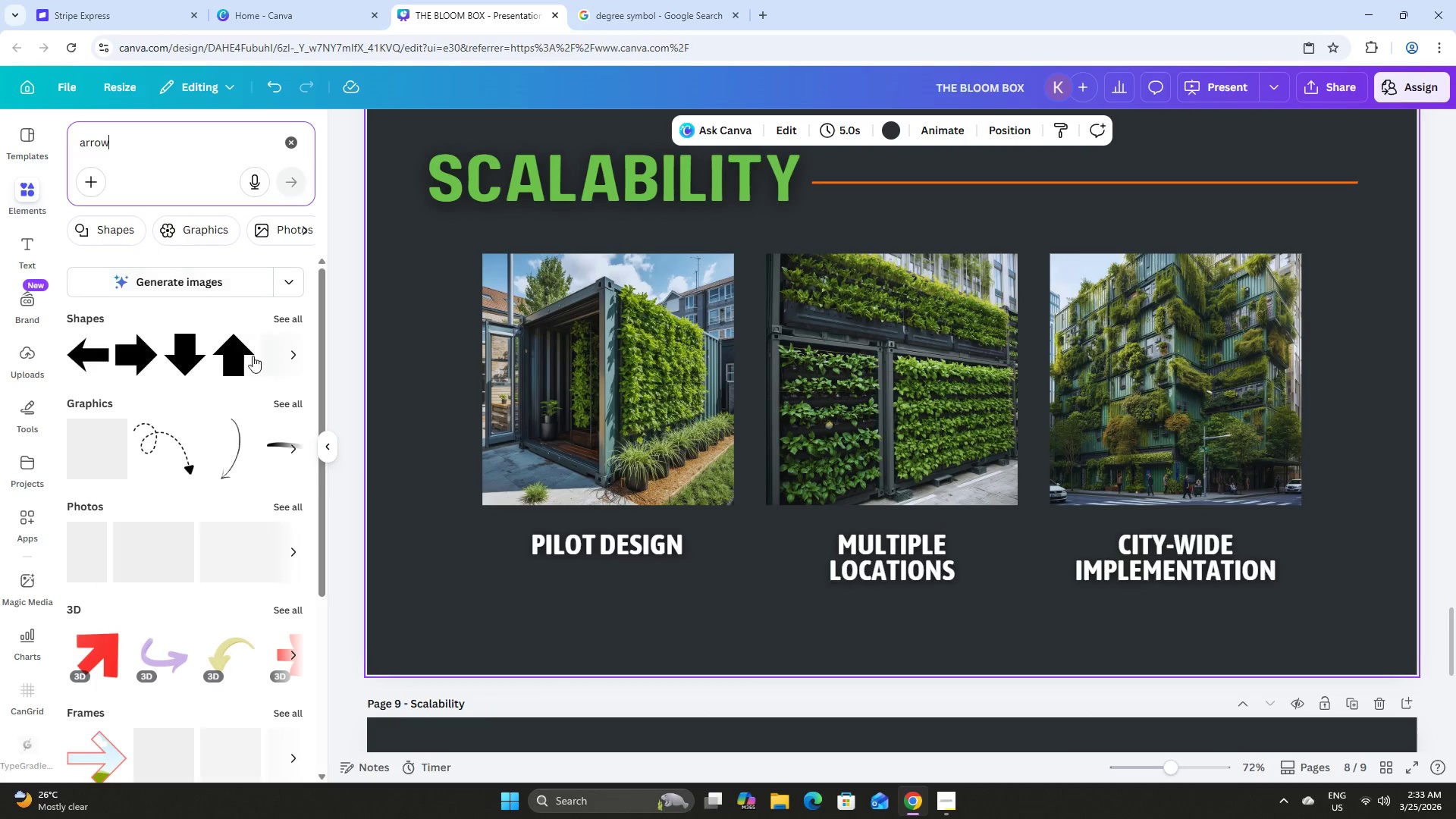 
left_click([132, 353])
 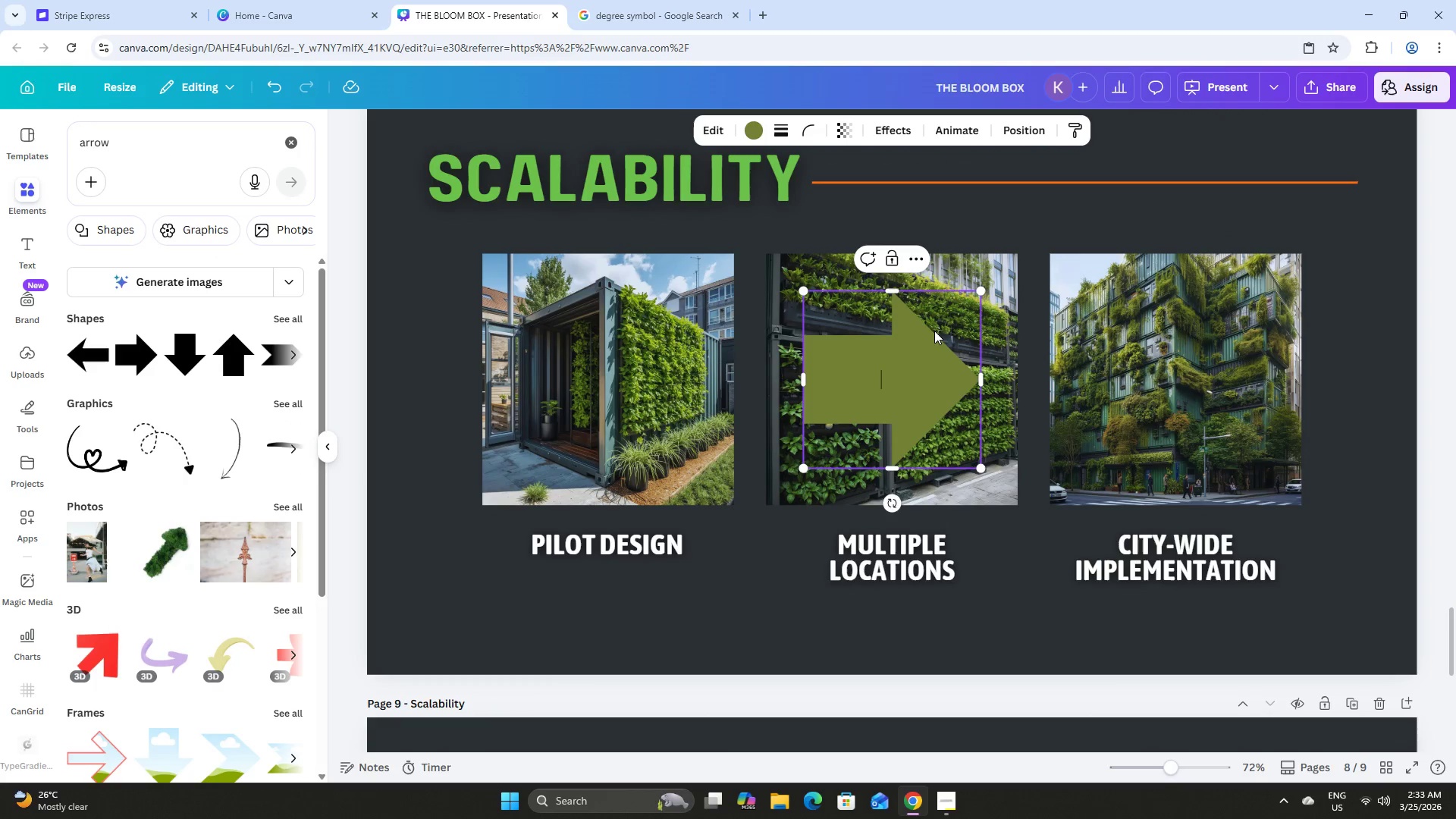 
left_click_drag(start_coordinate=[920, 350], to_coordinate=[846, 481])
 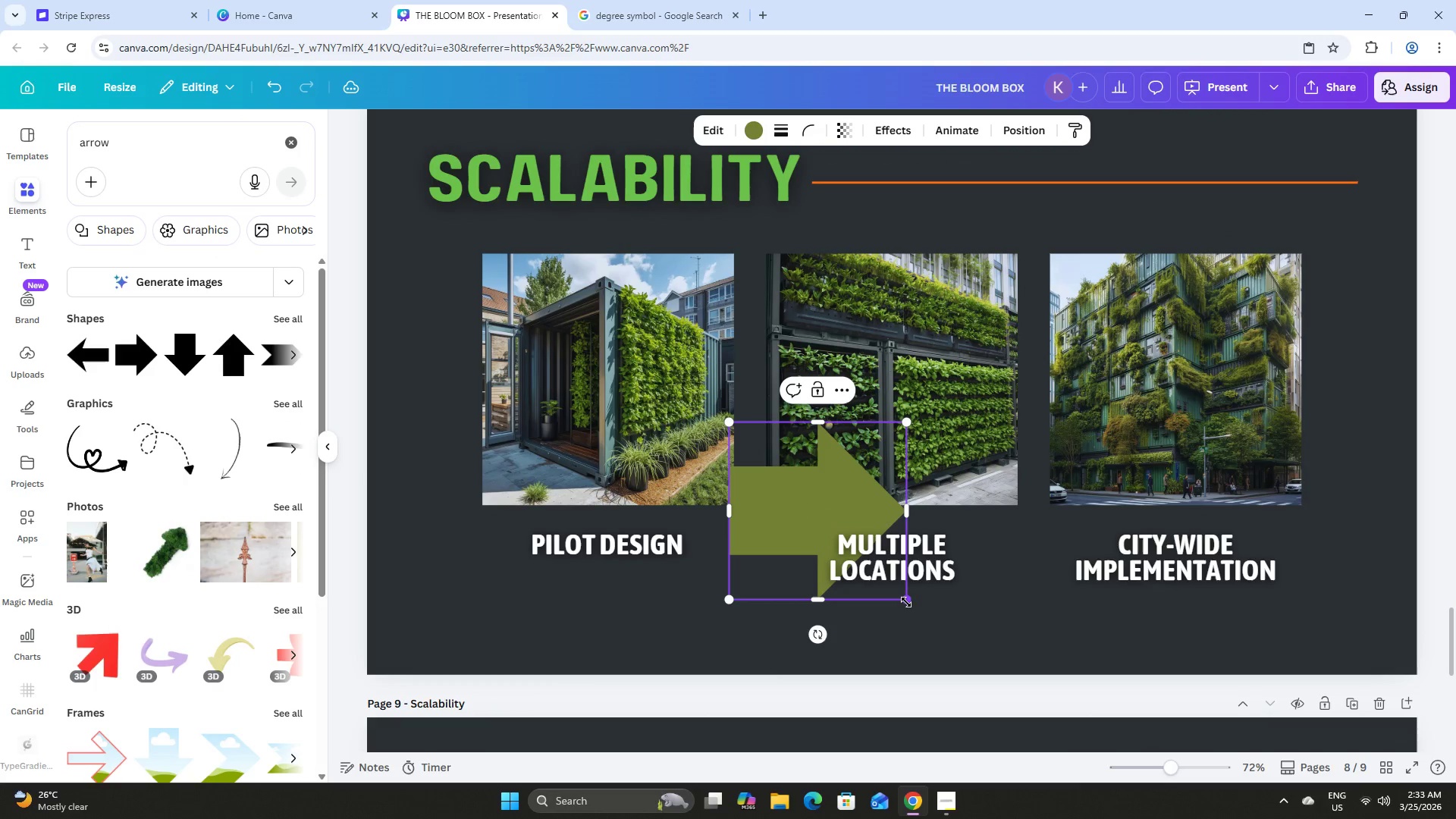 
left_click_drag(start_coordinate=[906, 603], to_coordinate=[786, 506])
 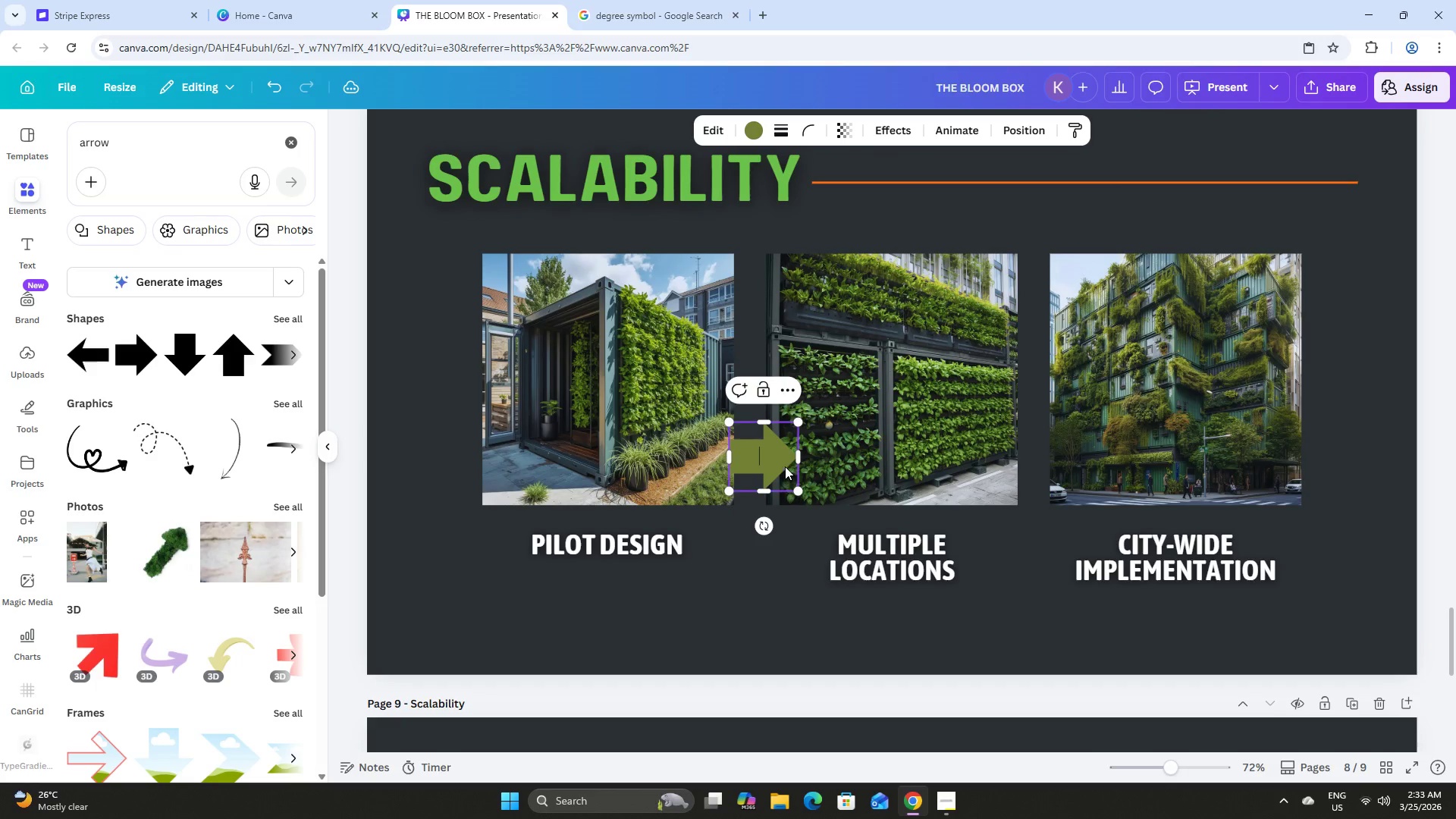 
left_click_drag(start_coordinate=[785, 466], to_coordinate=[774, 388])
 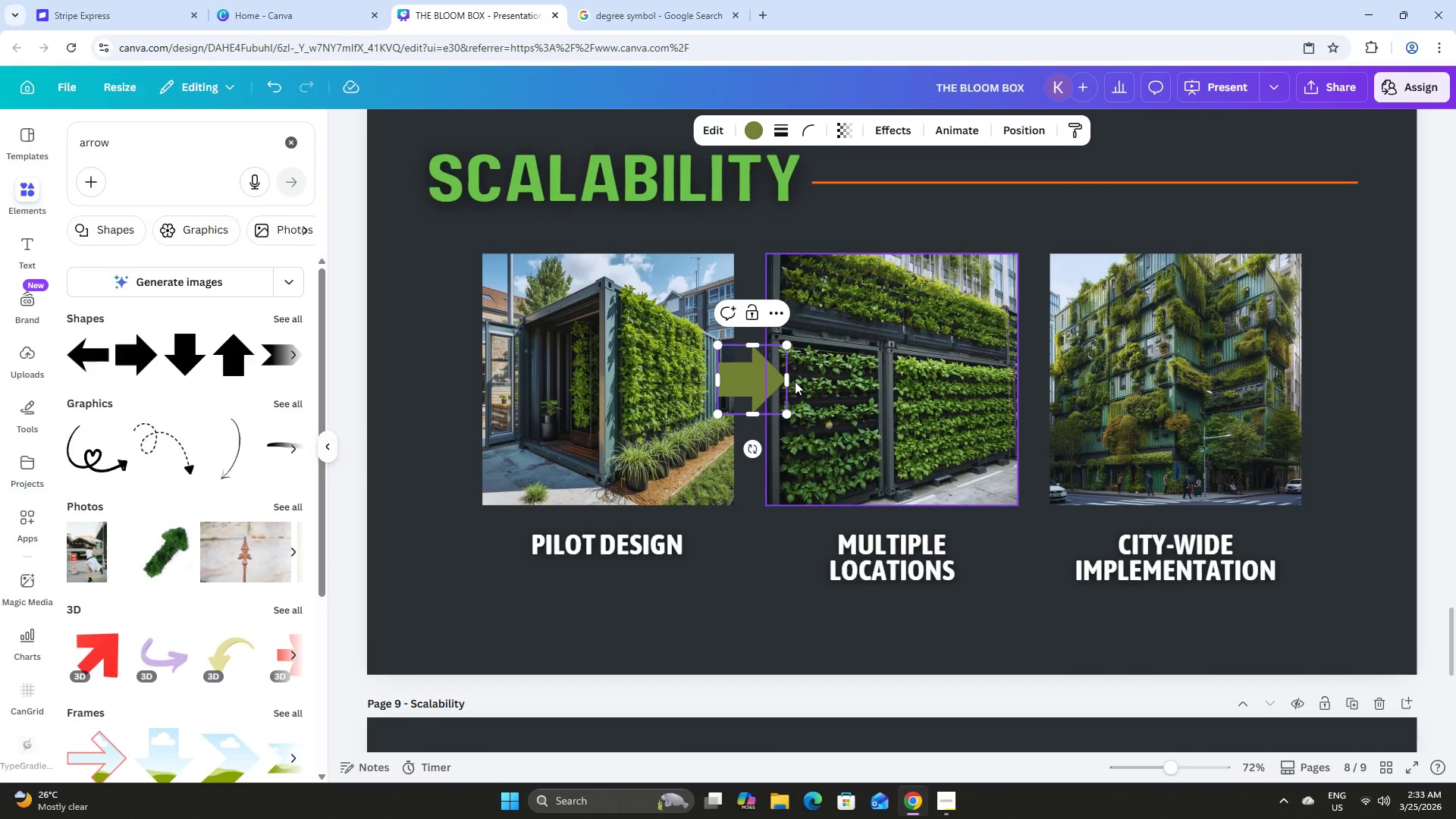 
left_click_drag(start_coordinate=[788, 378], to_coordinate=[797, 380])
 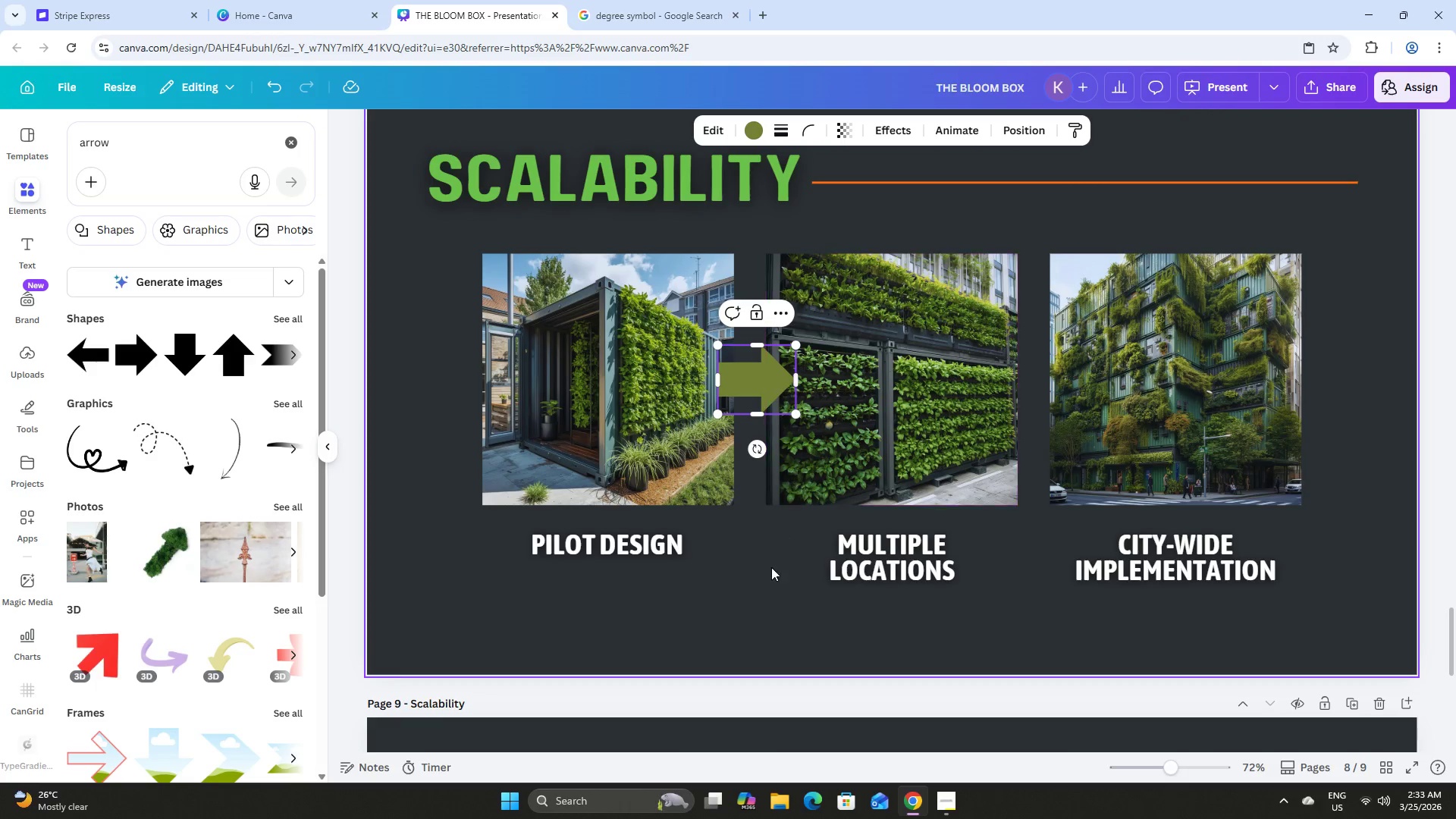 
left_click([770, 570])
 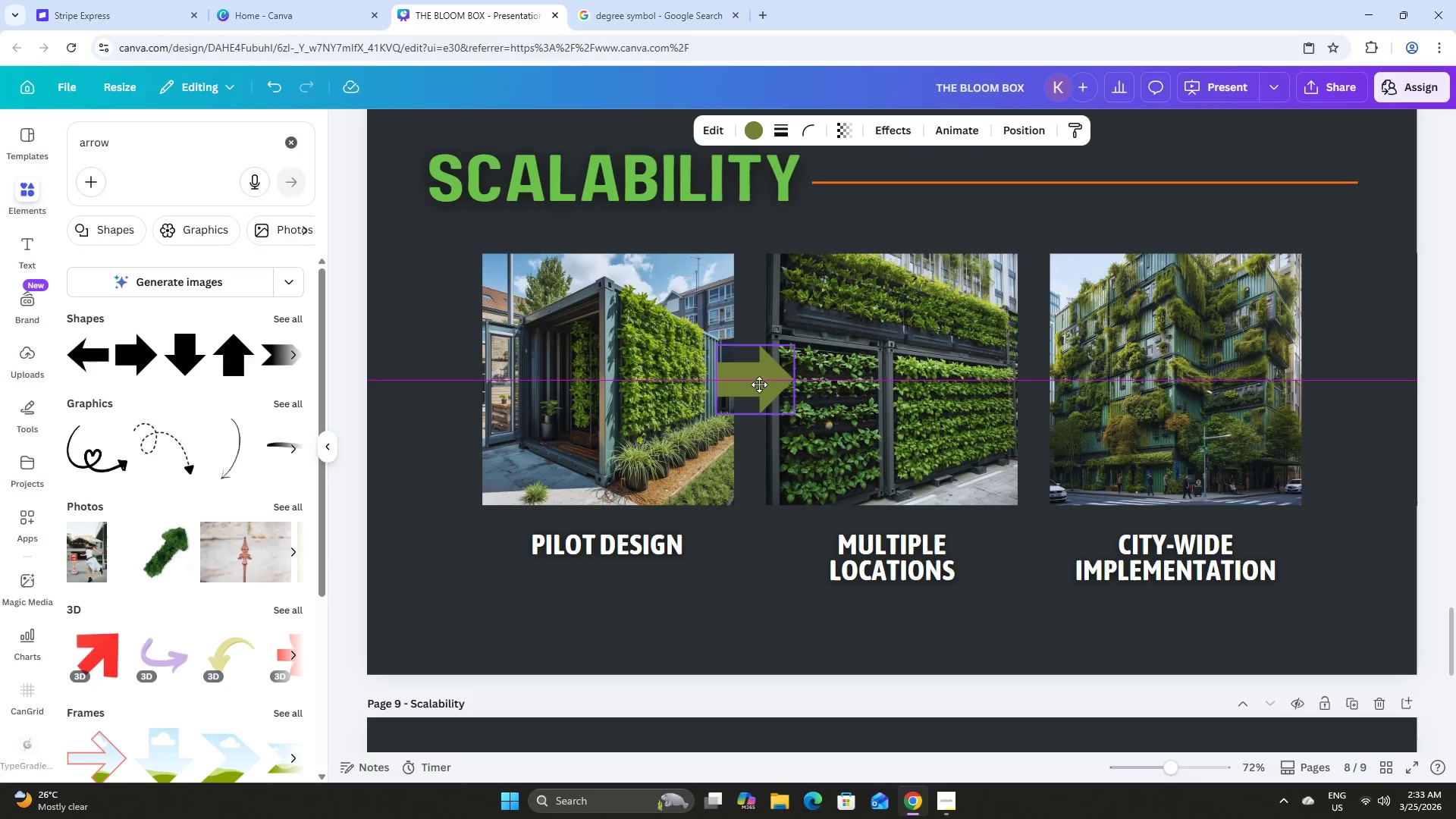 
wait(6.28)
 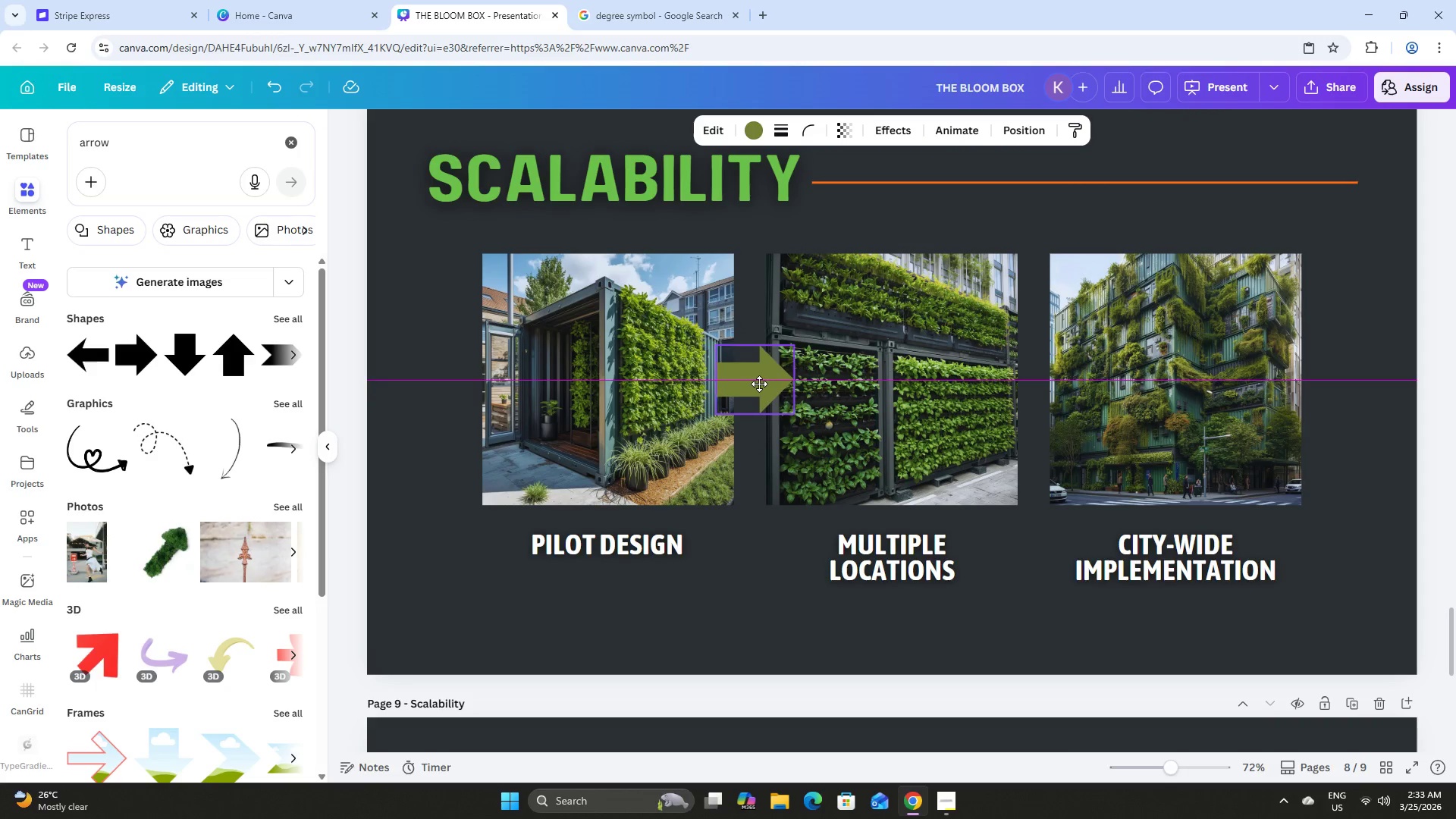 
left_click([759, 130])
 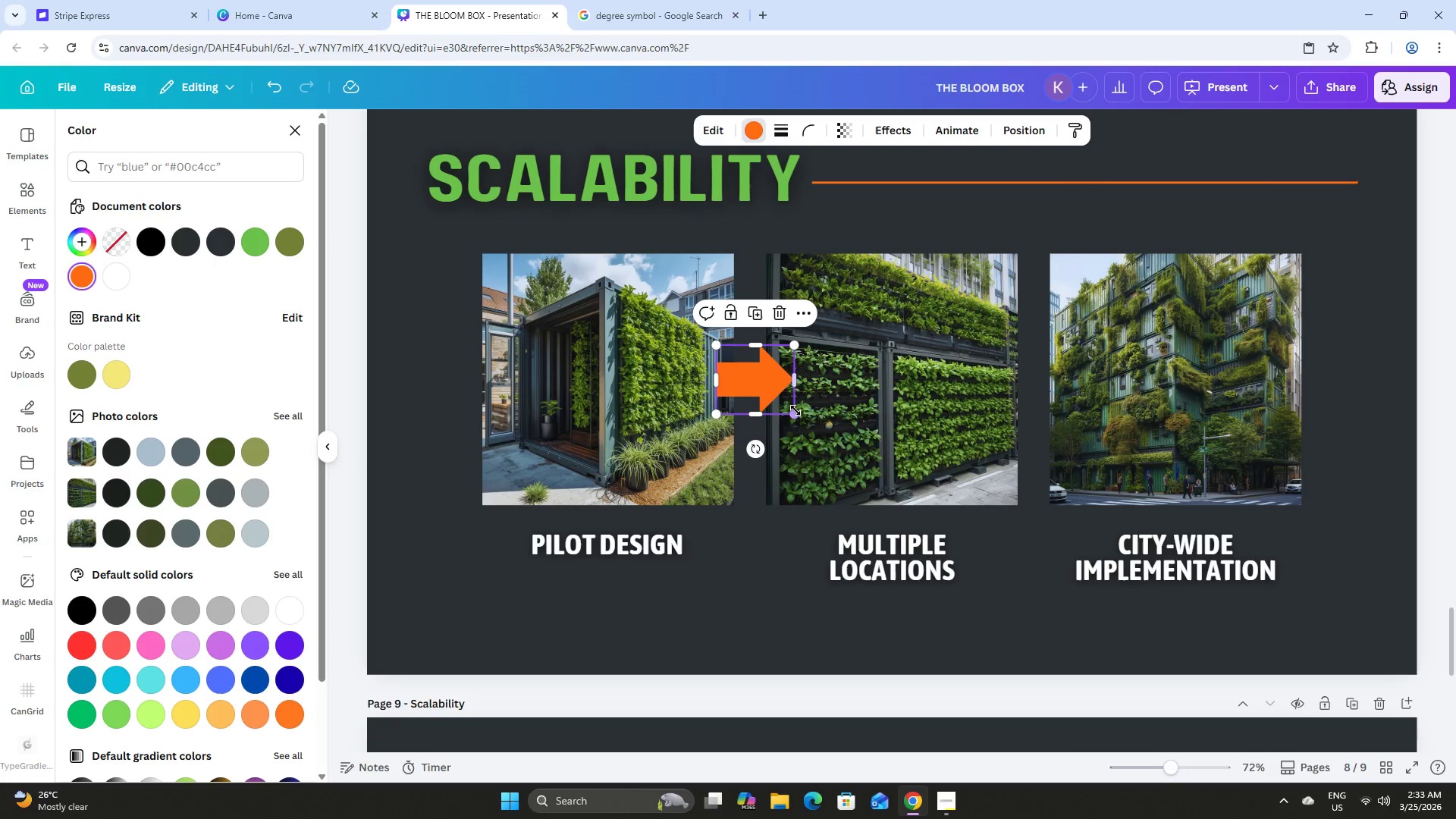 
left_click([802, 566])
 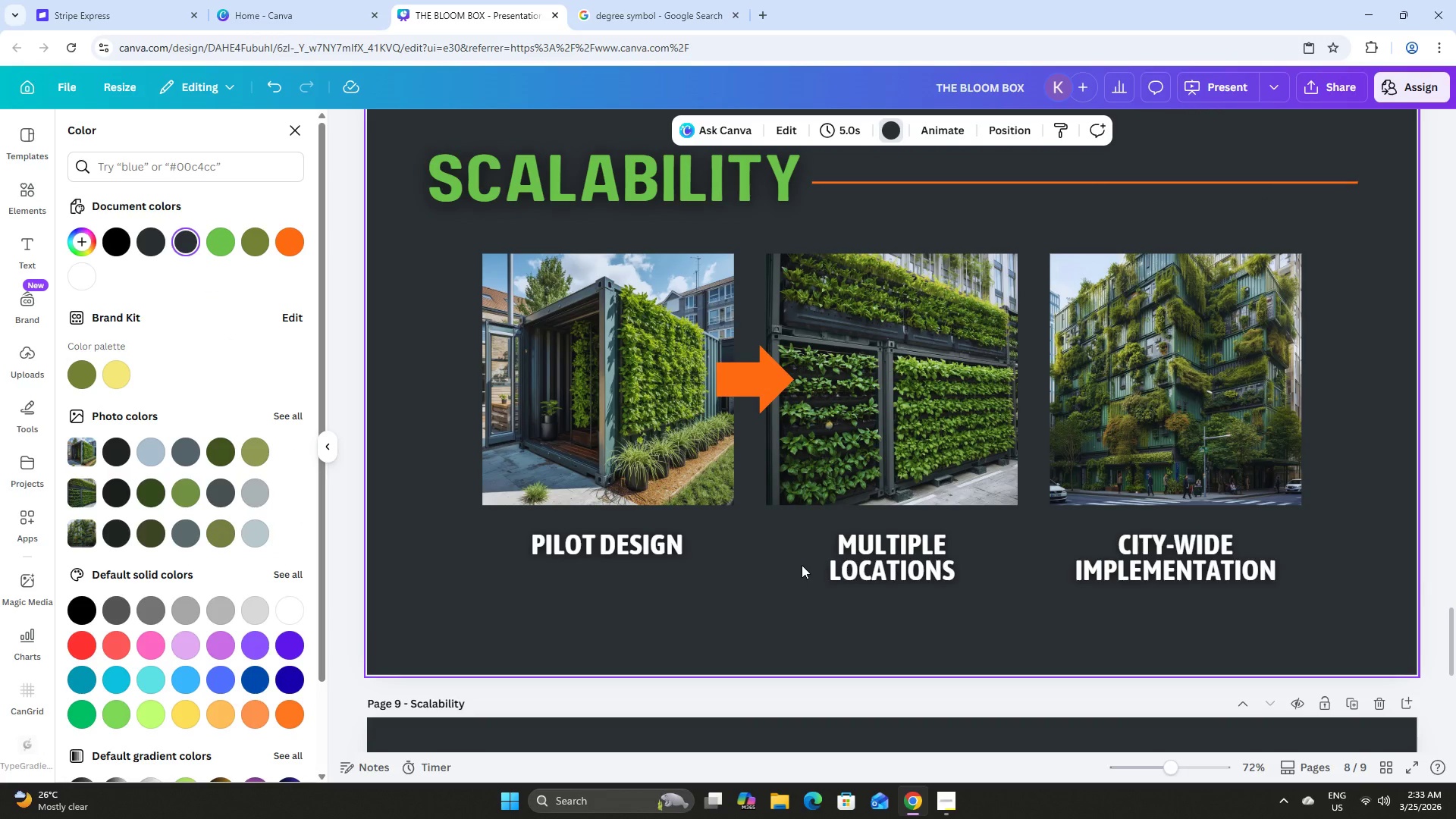 
scroll: coordinate [802, 565], scroll_direction: up, amount: 1.0
 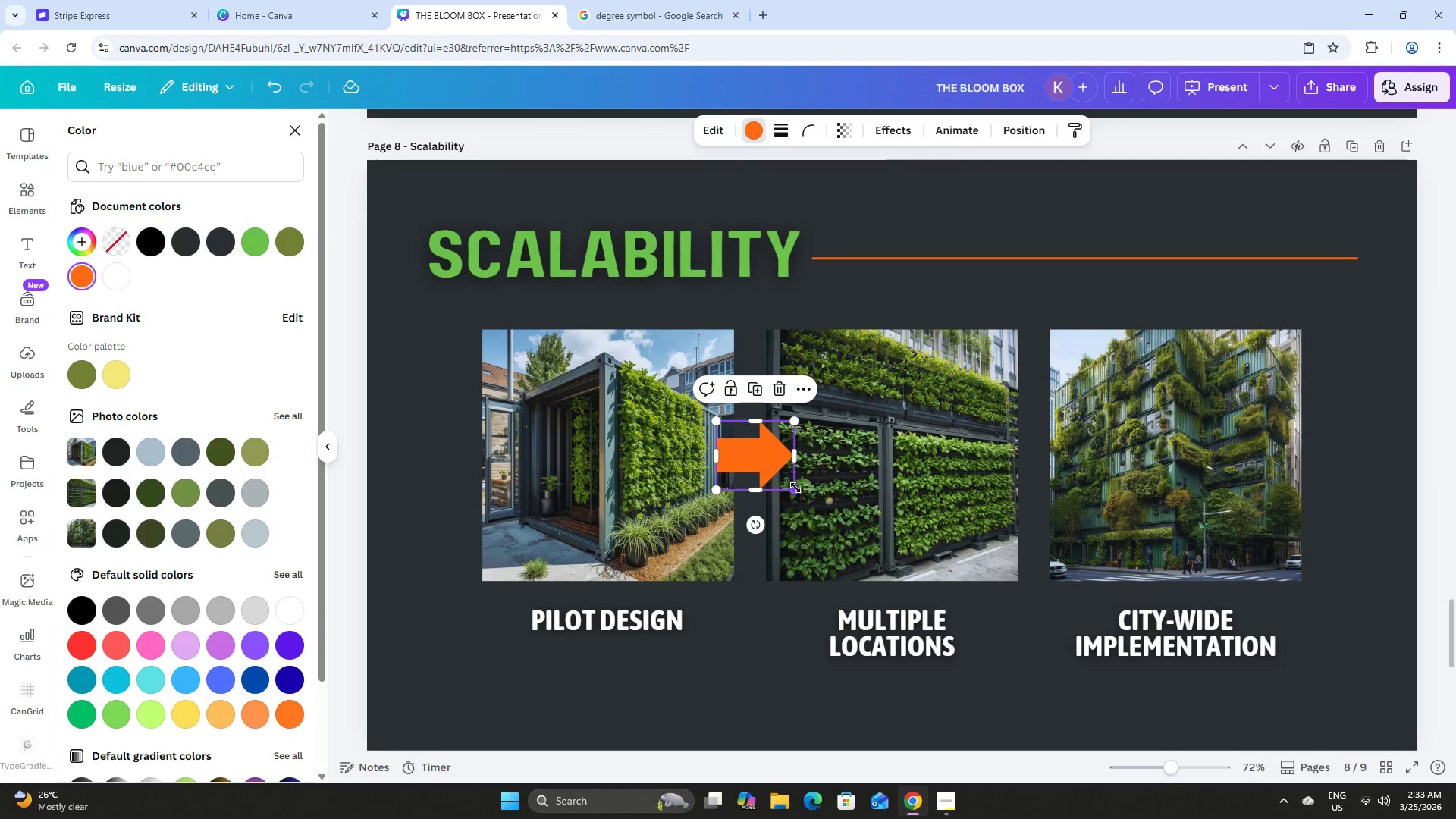 
left_click_drag(start_coordinate=[794, 492], to_coordinate=[786, 485])
 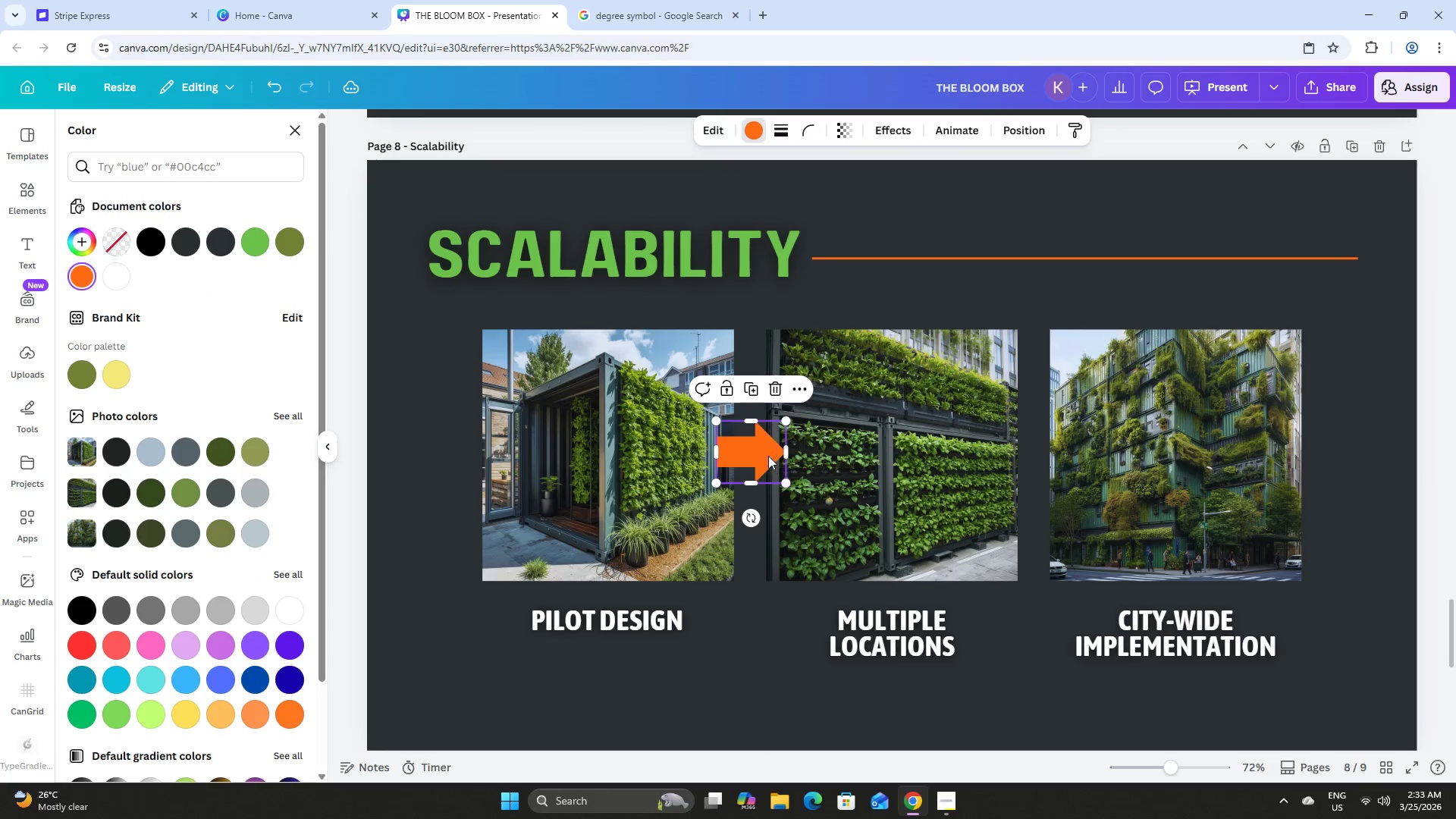 
left_click_drag(start_coordinate=[768, 456], to_coordinate=[766, 460])
 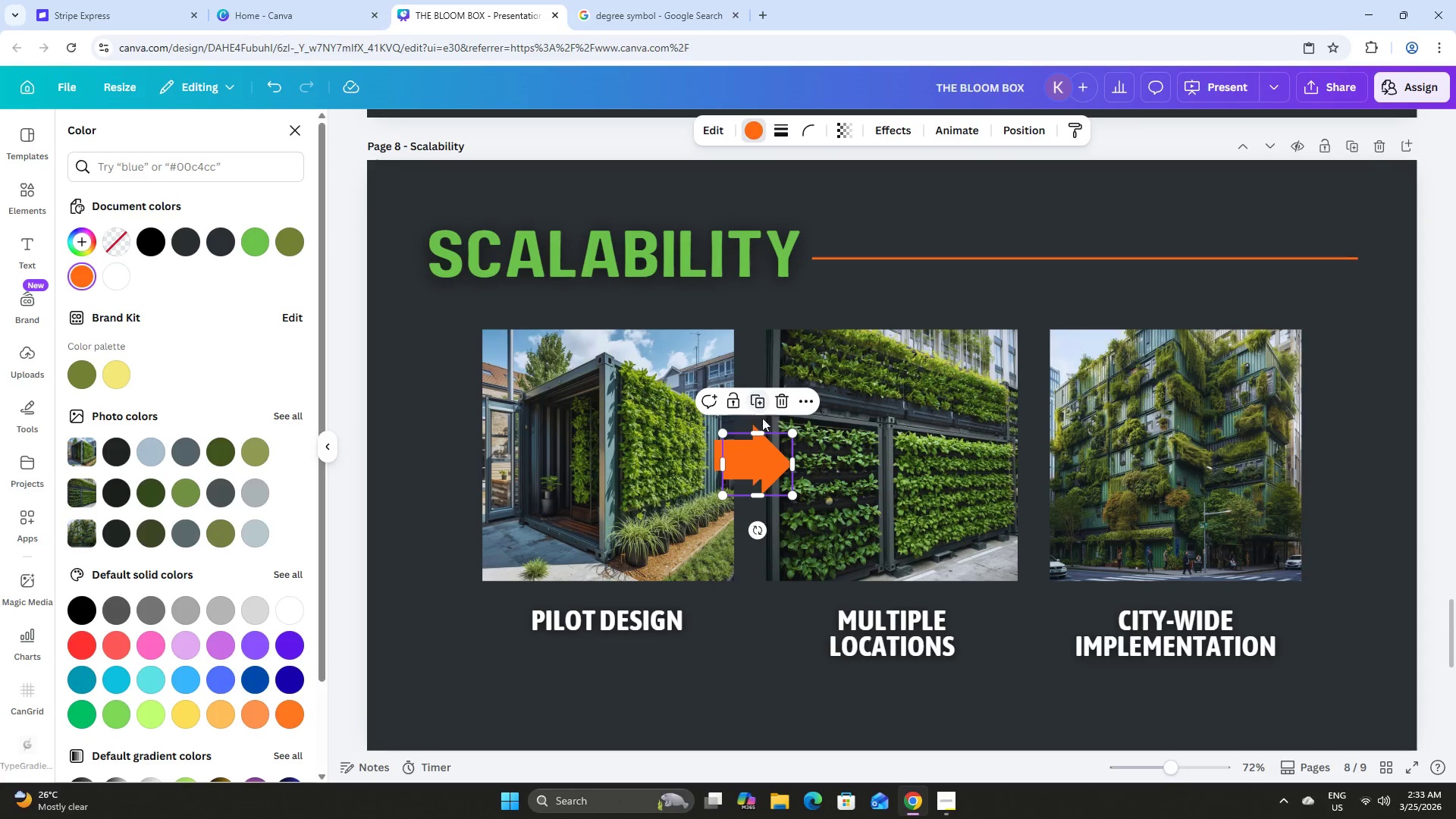 
left_click_drag(start_coordinate=[766, 468], to_coordinate=[1021, 458])
 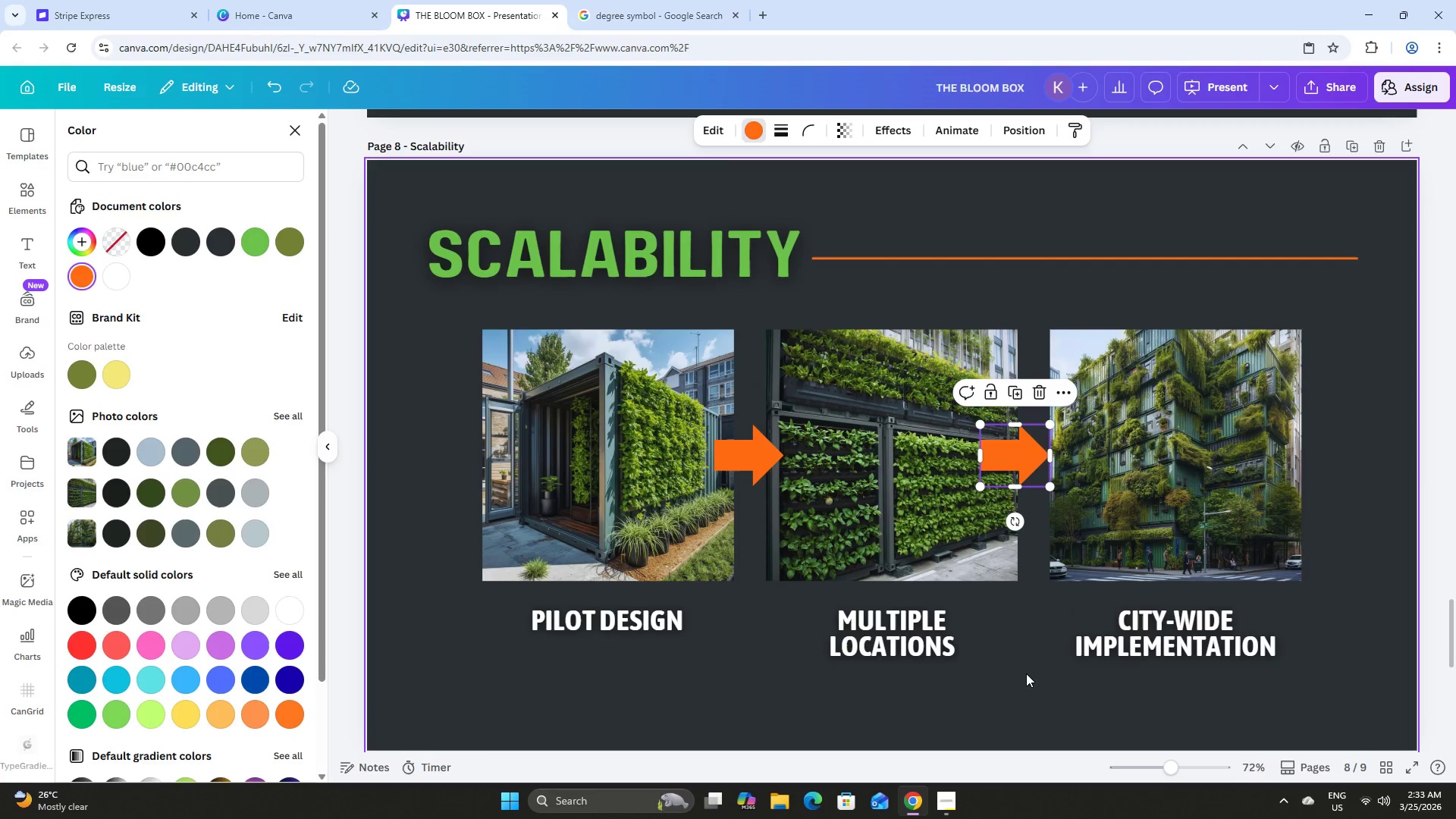 
left_click([1026, 674])
 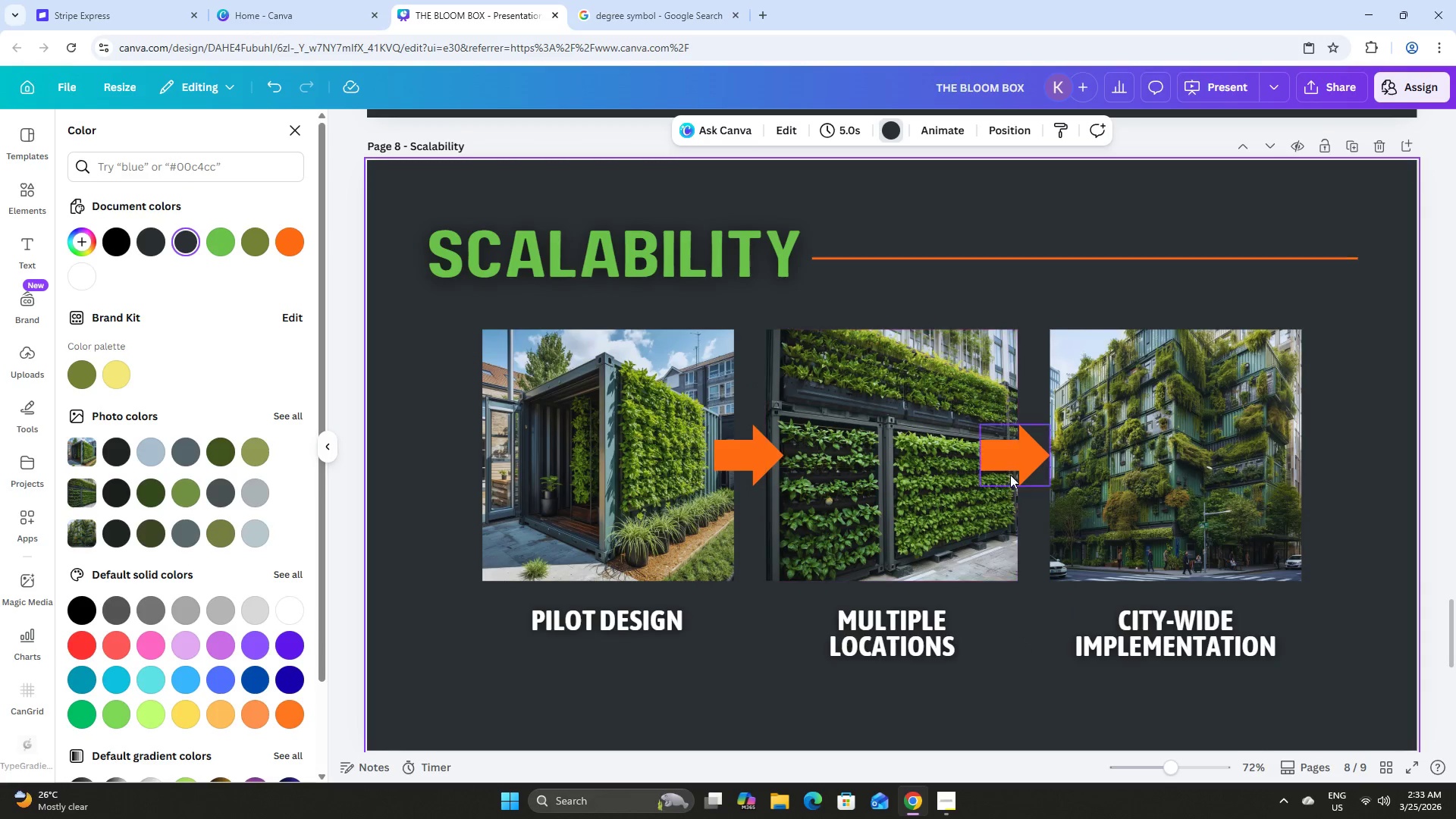 
left_click([1003, 444])
 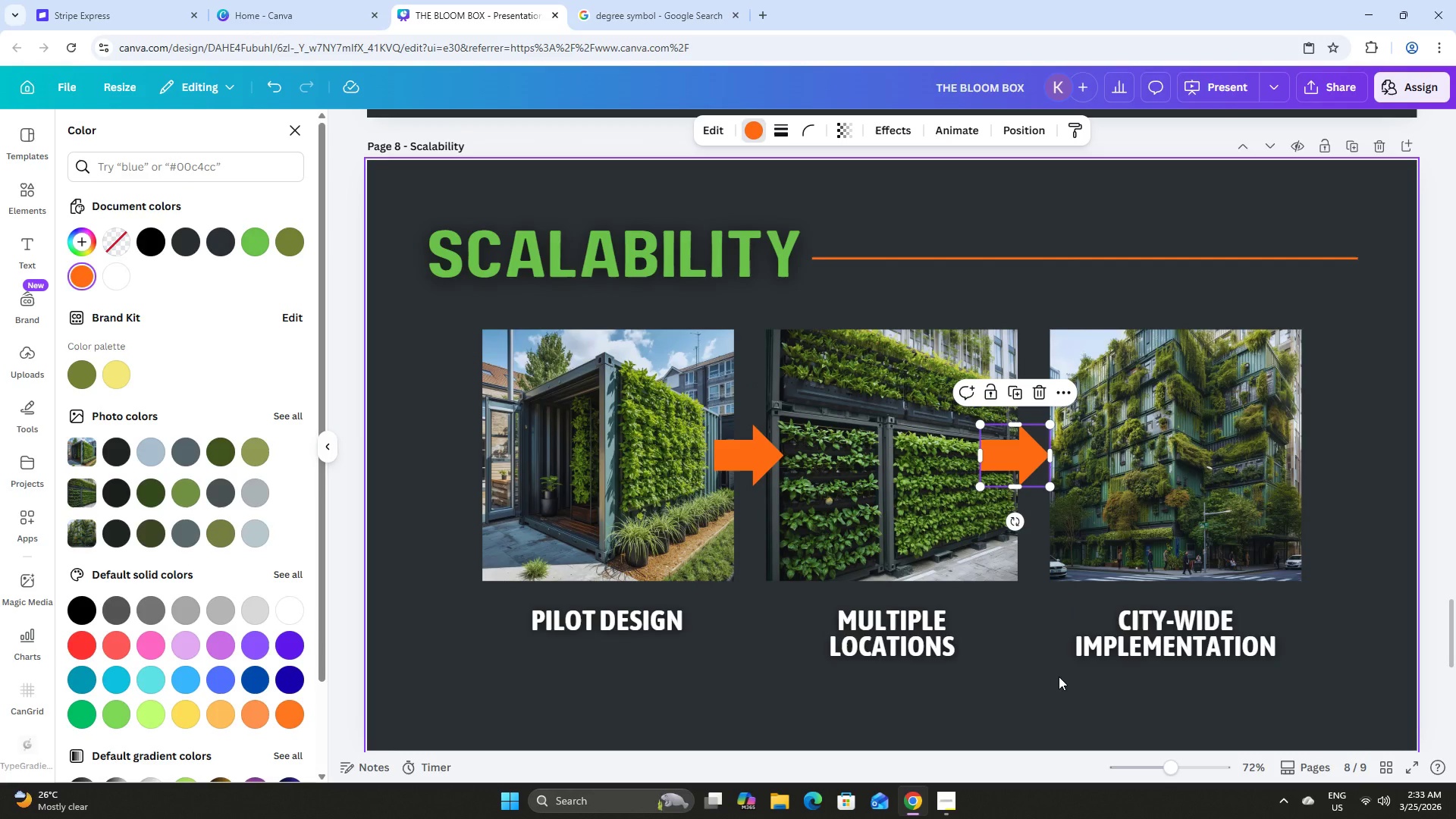 
key(ArrowRight)
 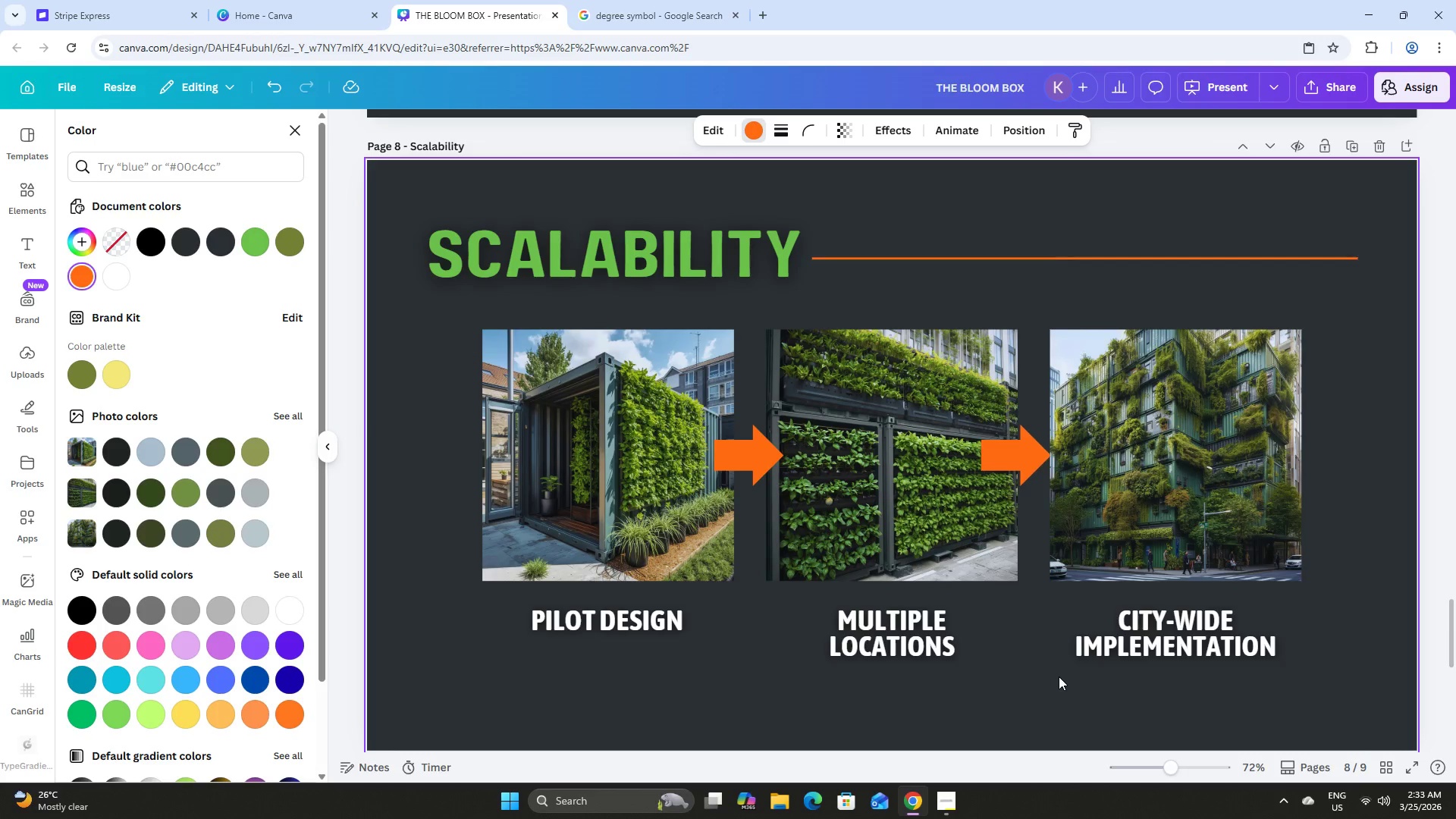 
key(ArrowRight)
 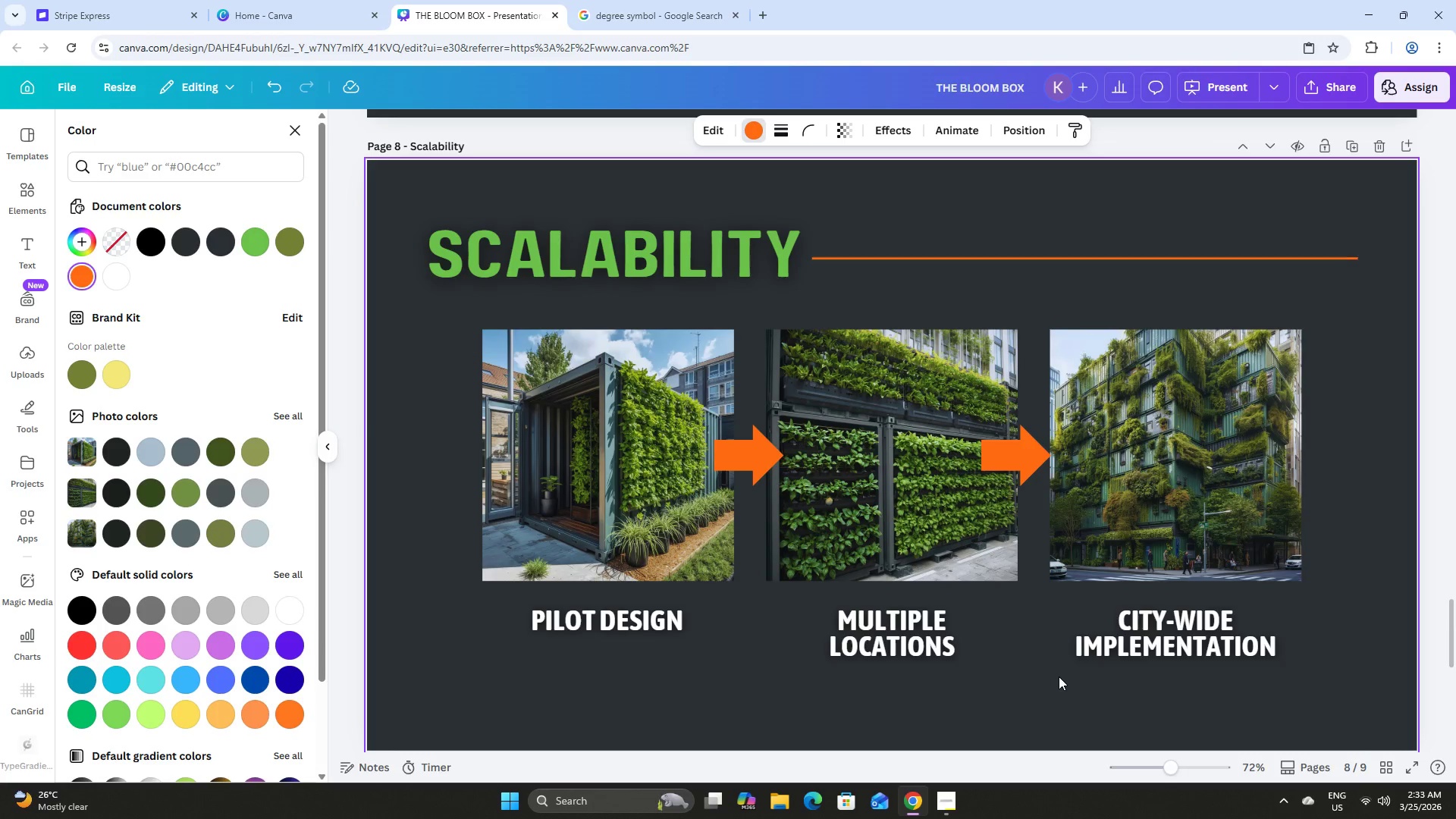 
key(ArrowRight)
 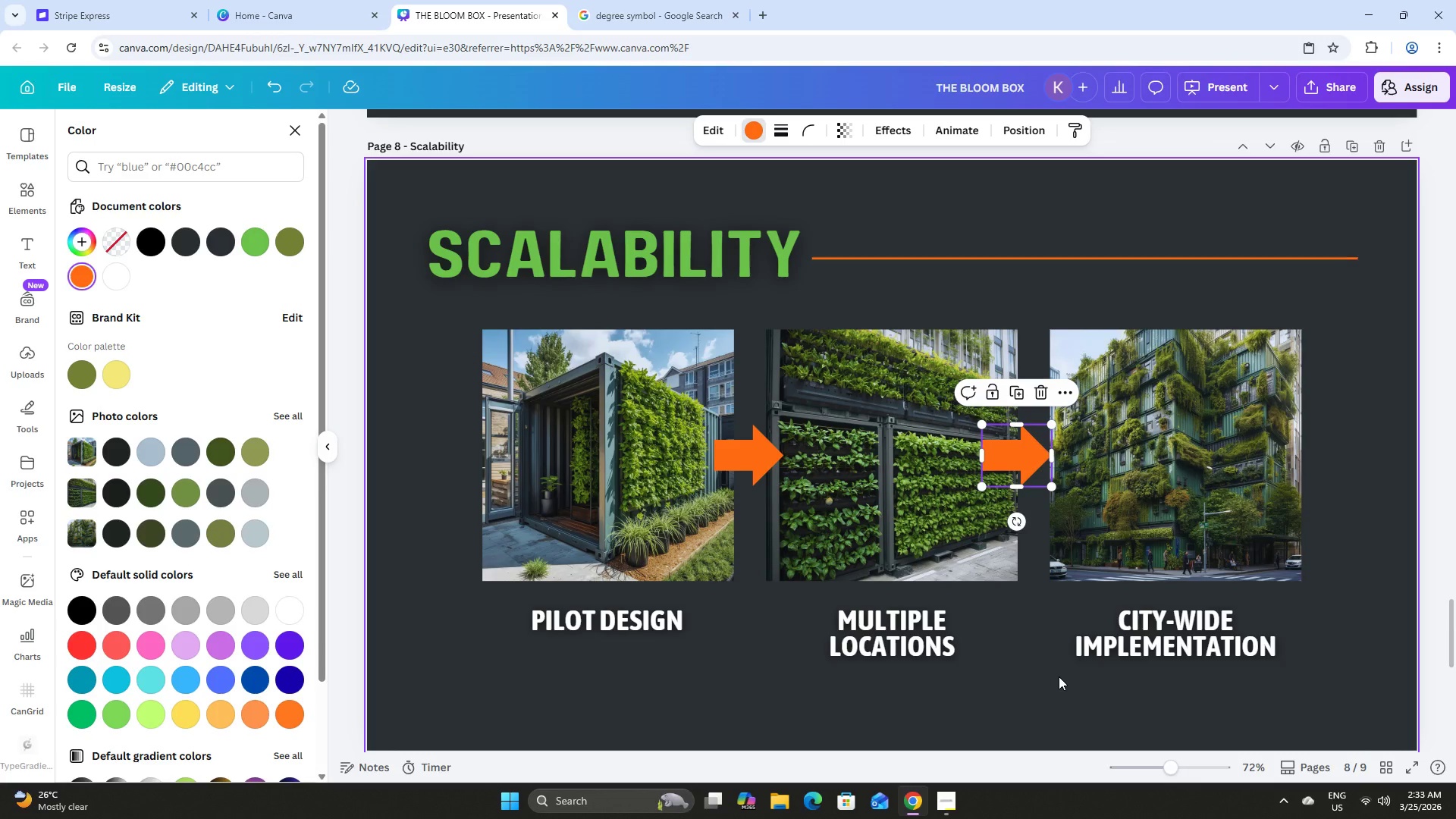 
key(ArrowRight)
 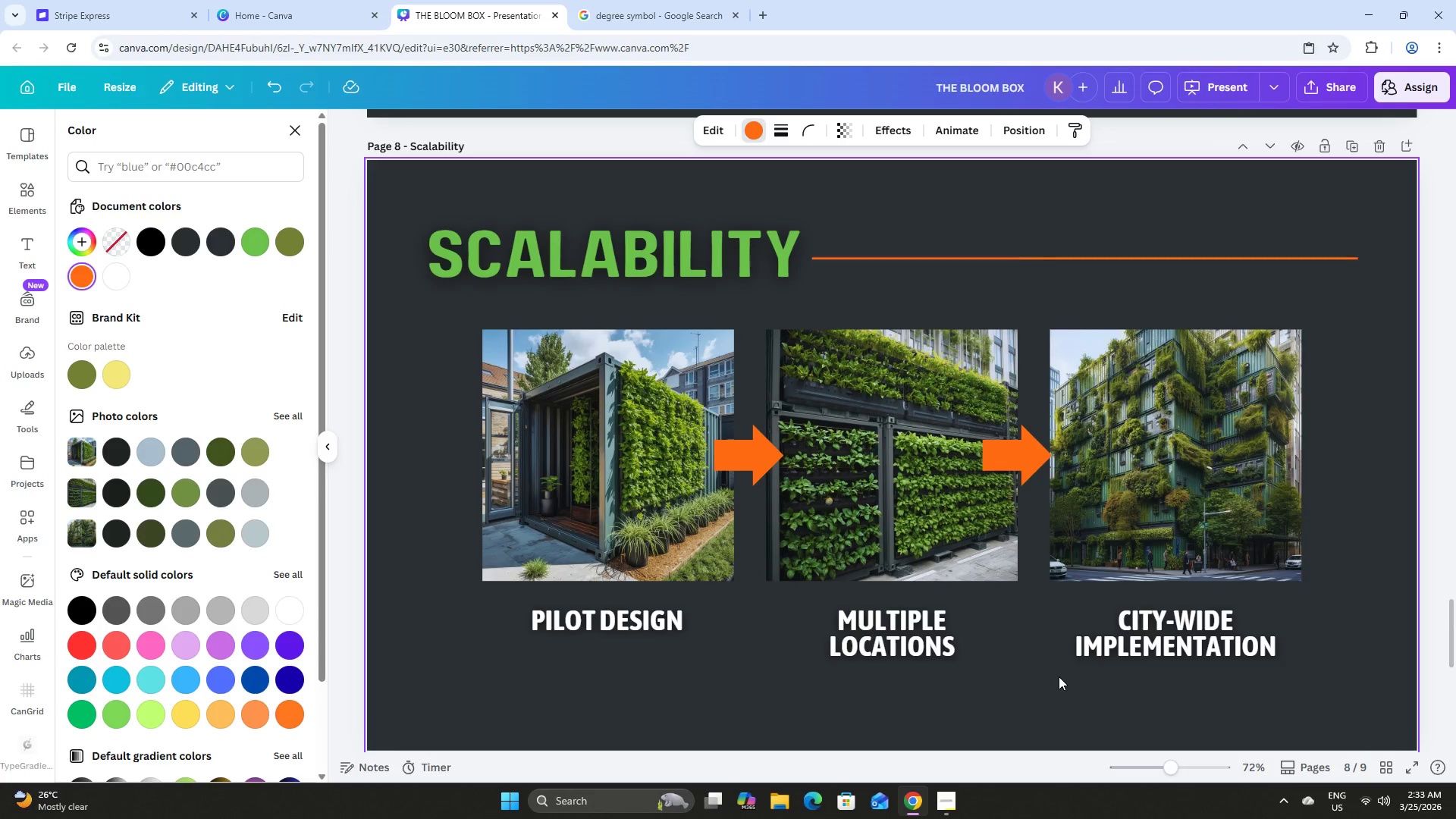 
key(ArrowRight)
 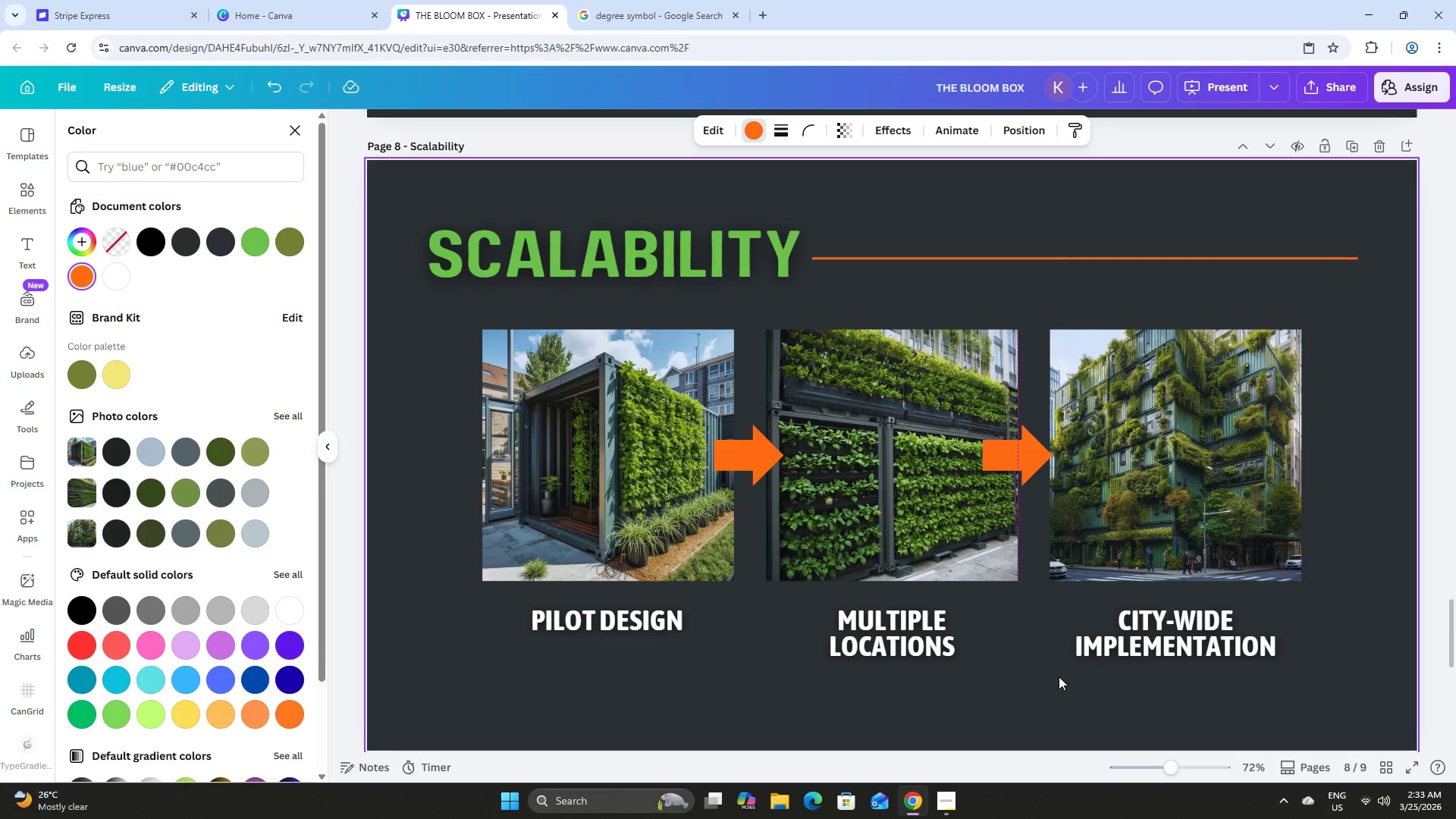 
key(ArrowRight)
 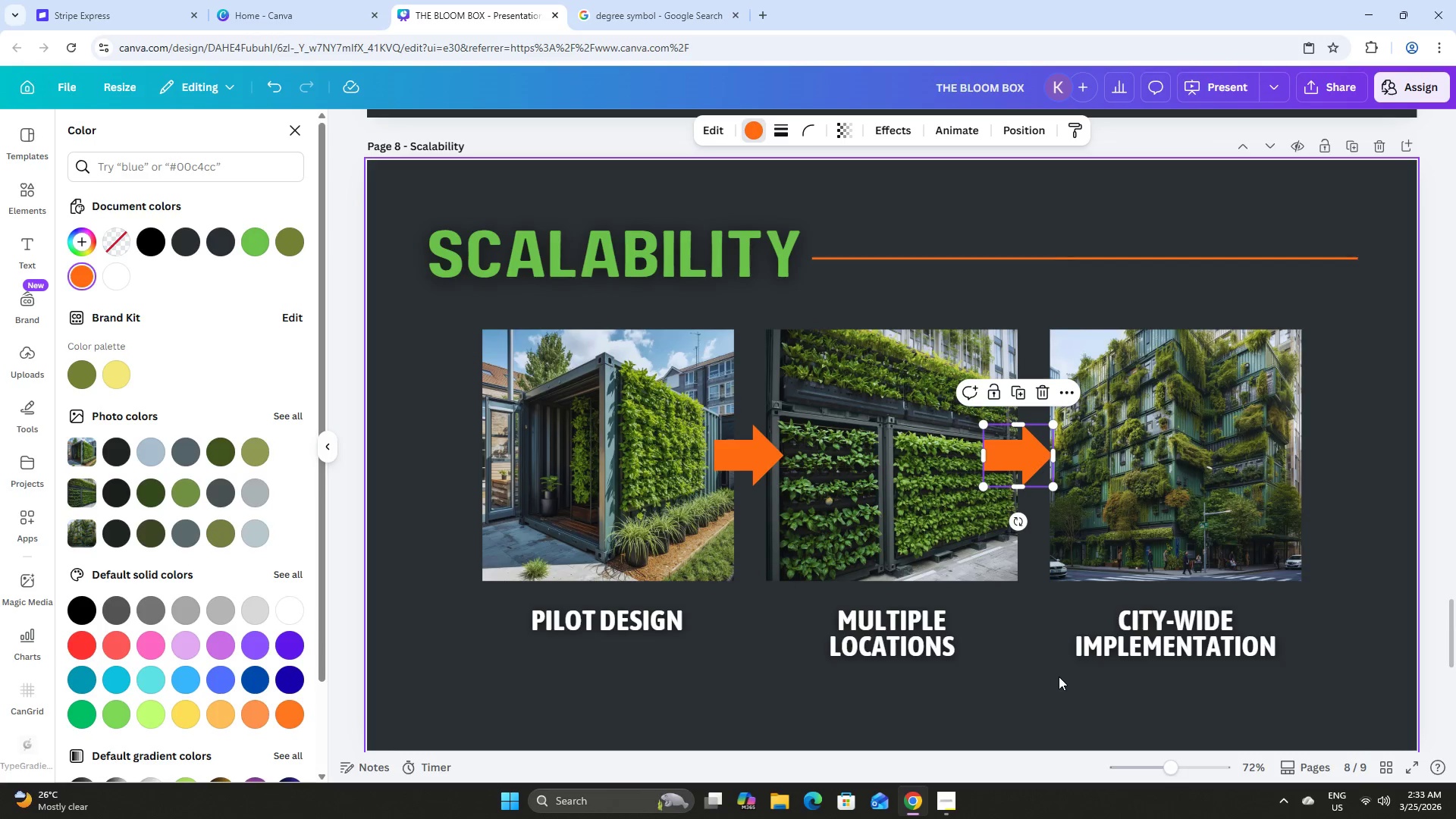 
key(ArrowRight)
 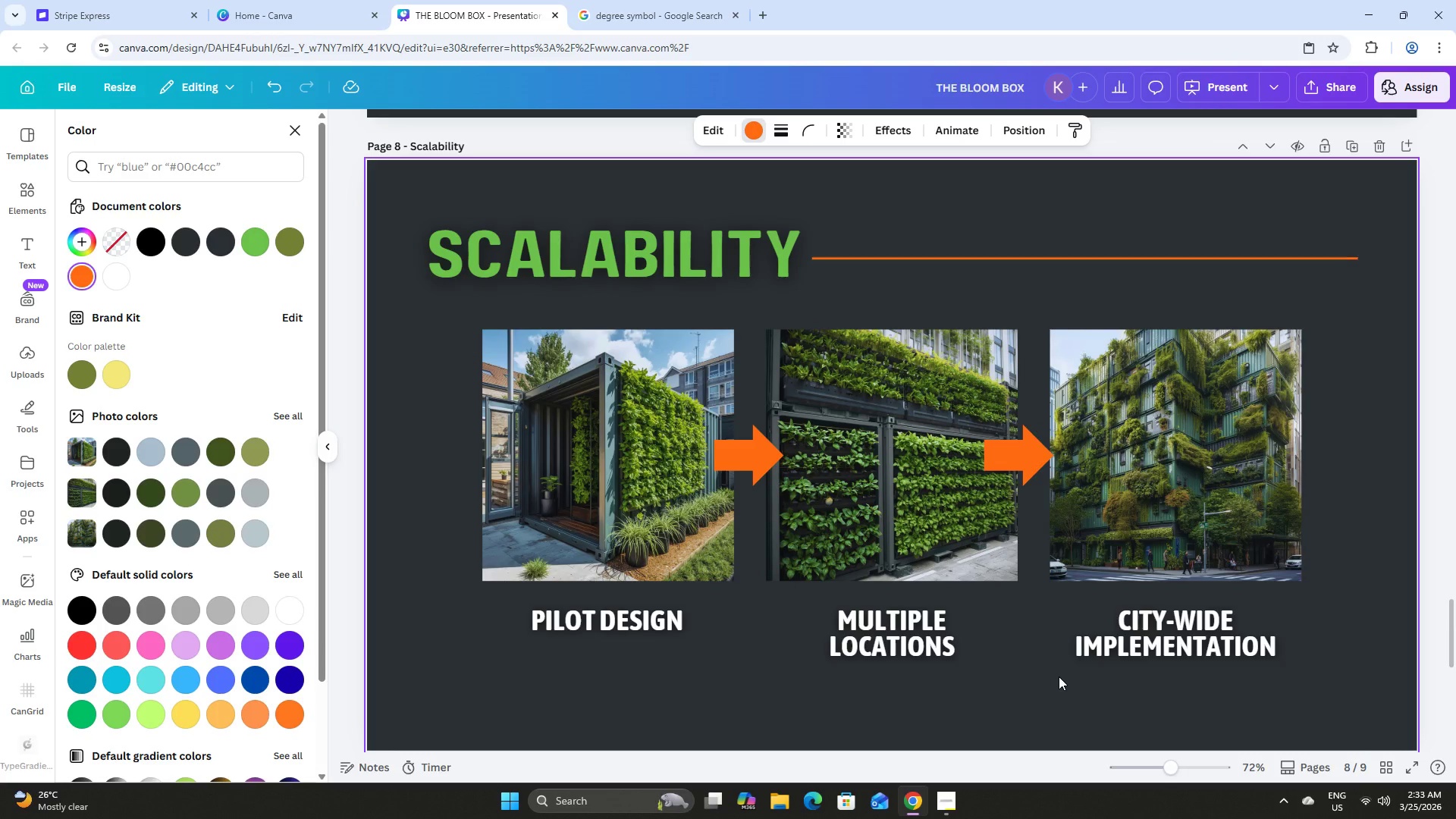 
key(ArrowRight)
 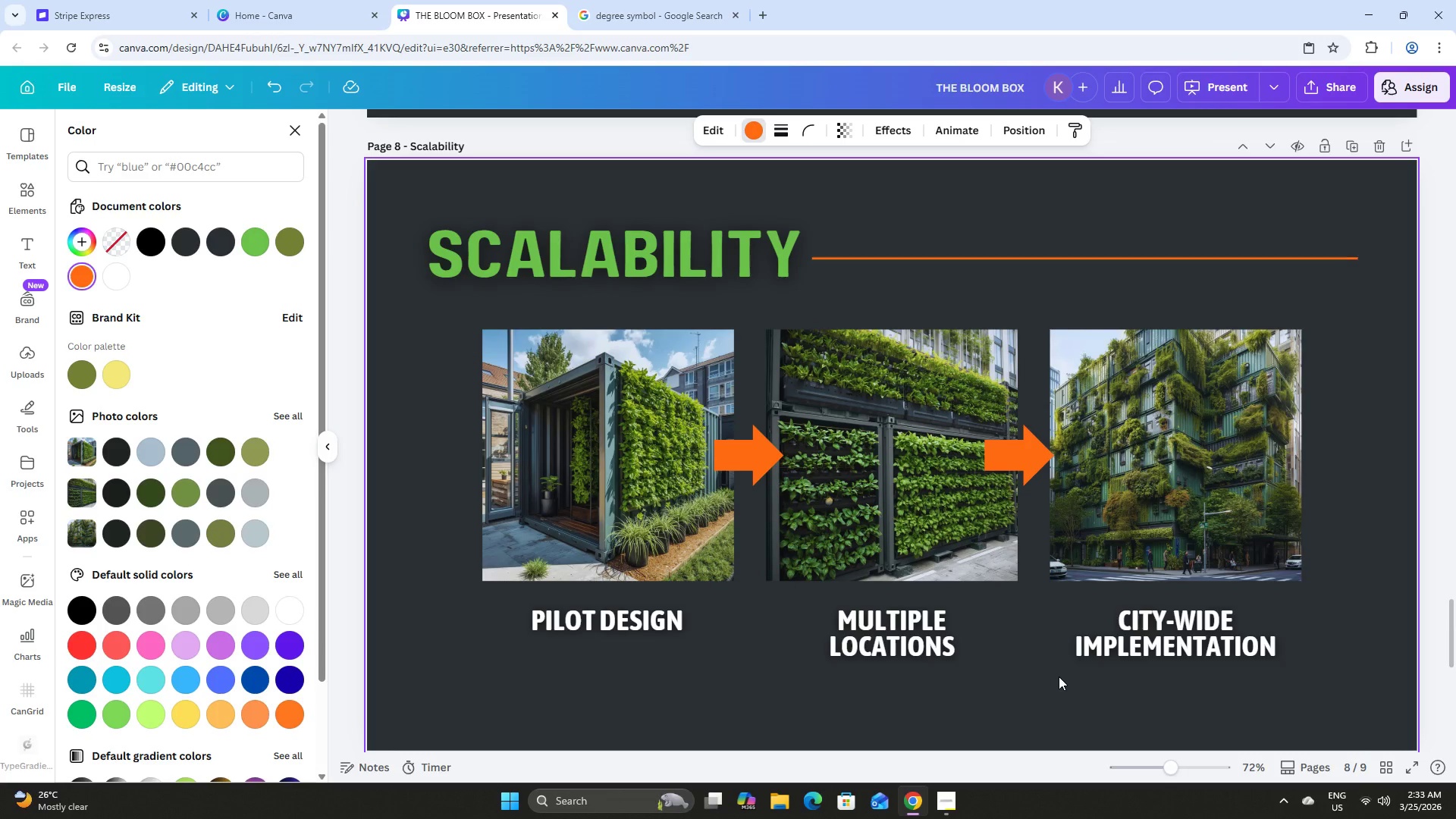 
key(ArrowRight)
 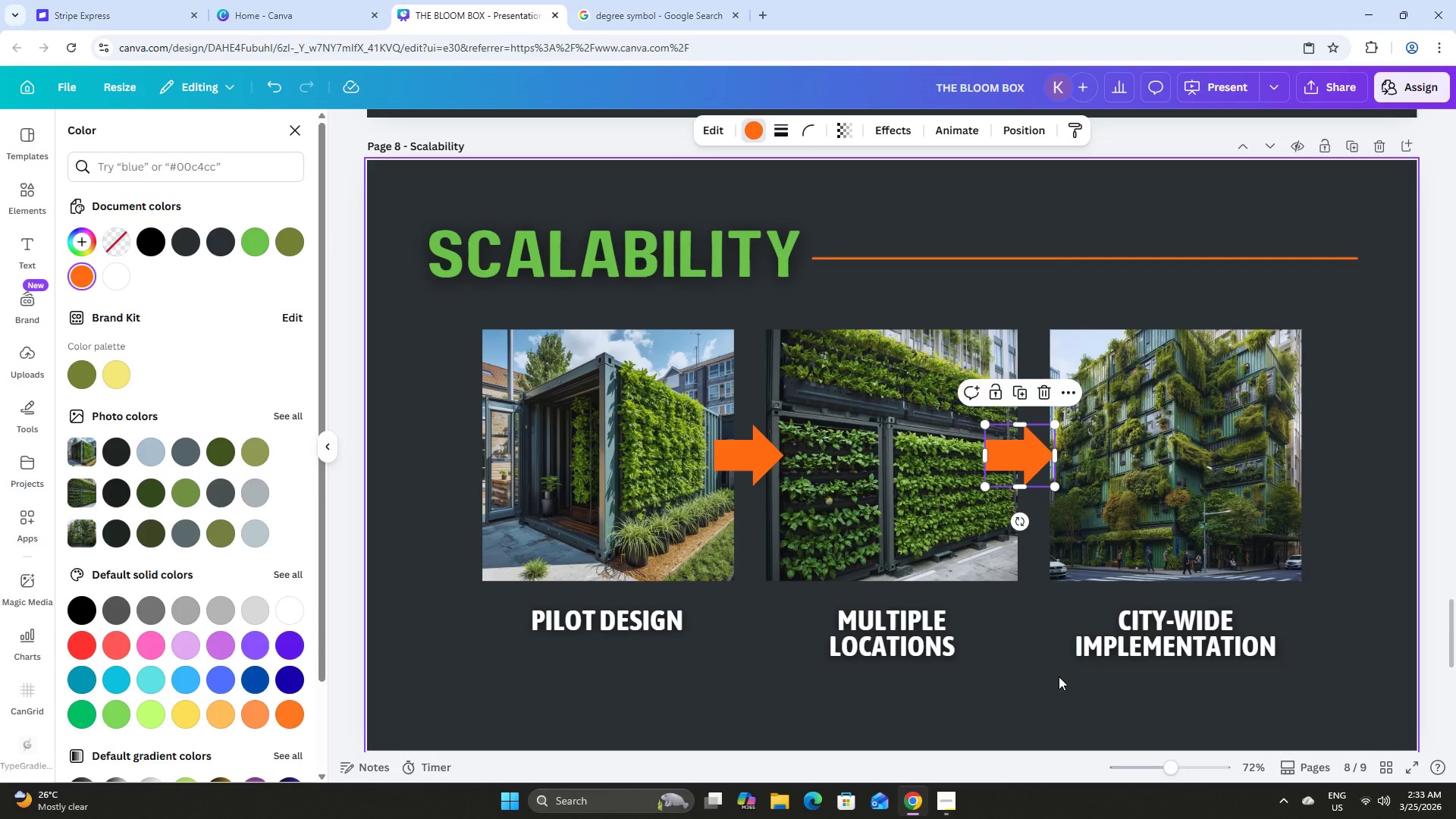 
key(ArrowRight)
 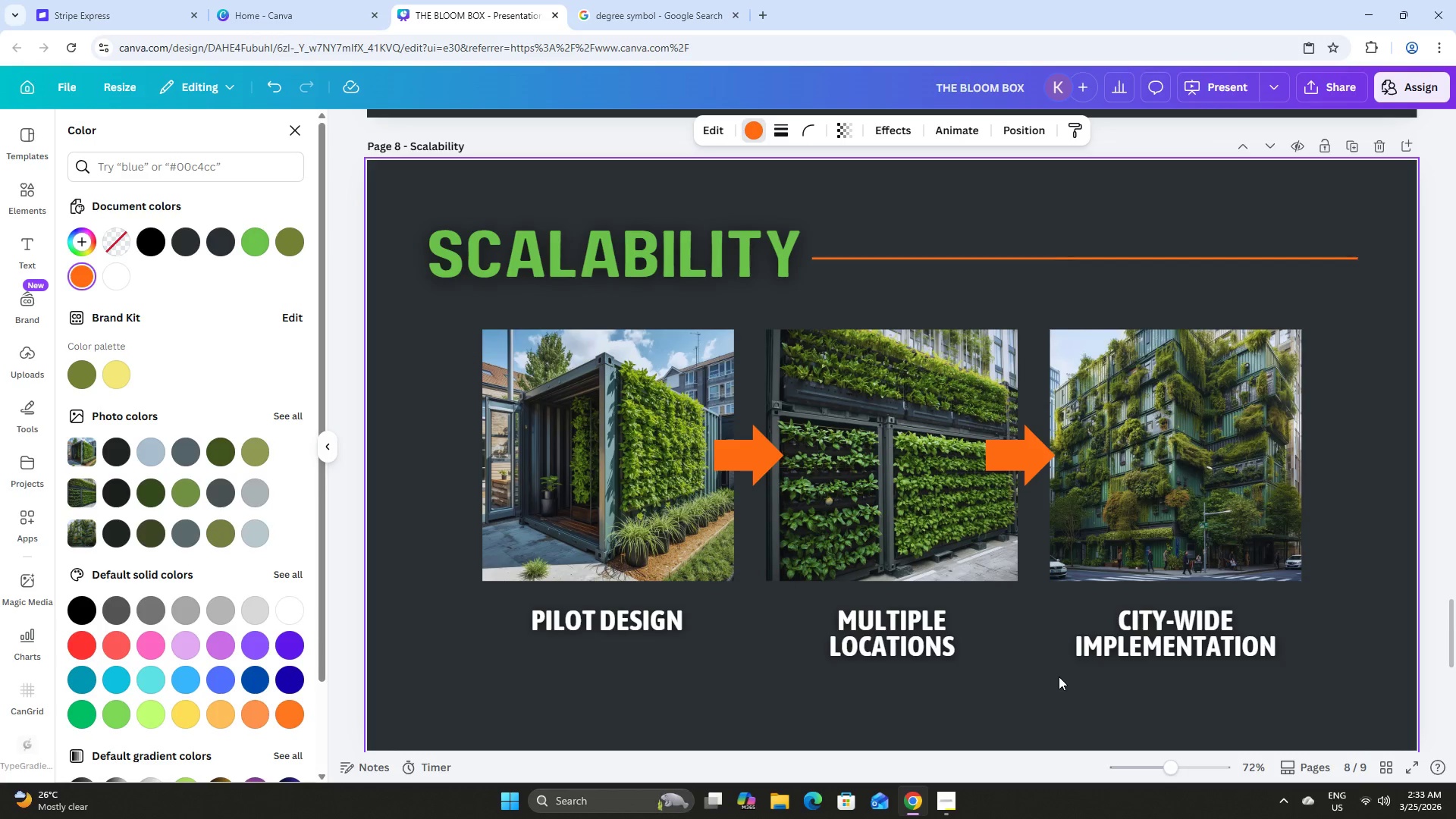 
key(ArrowRight)
 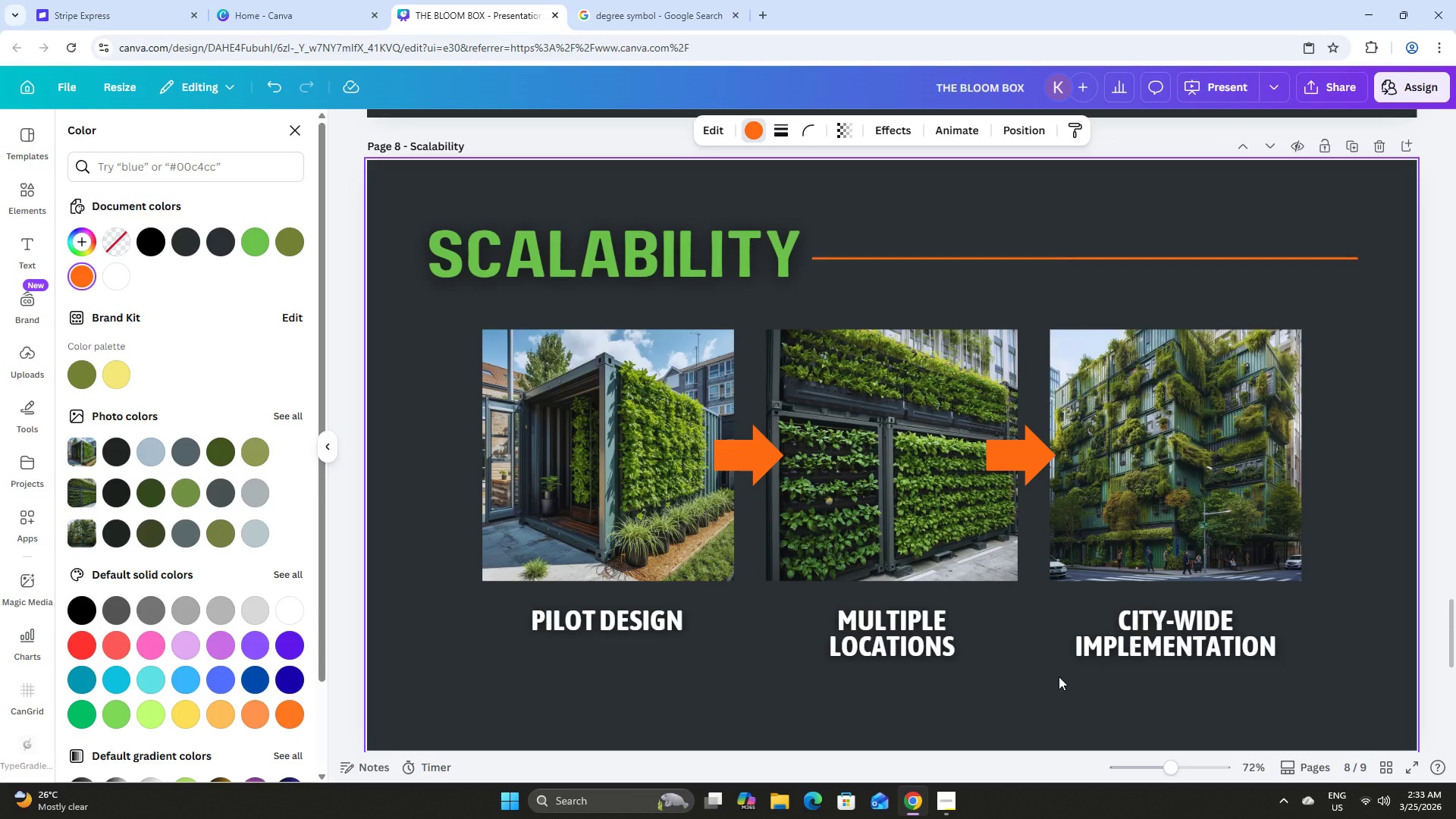 
key(ArrowRight)
 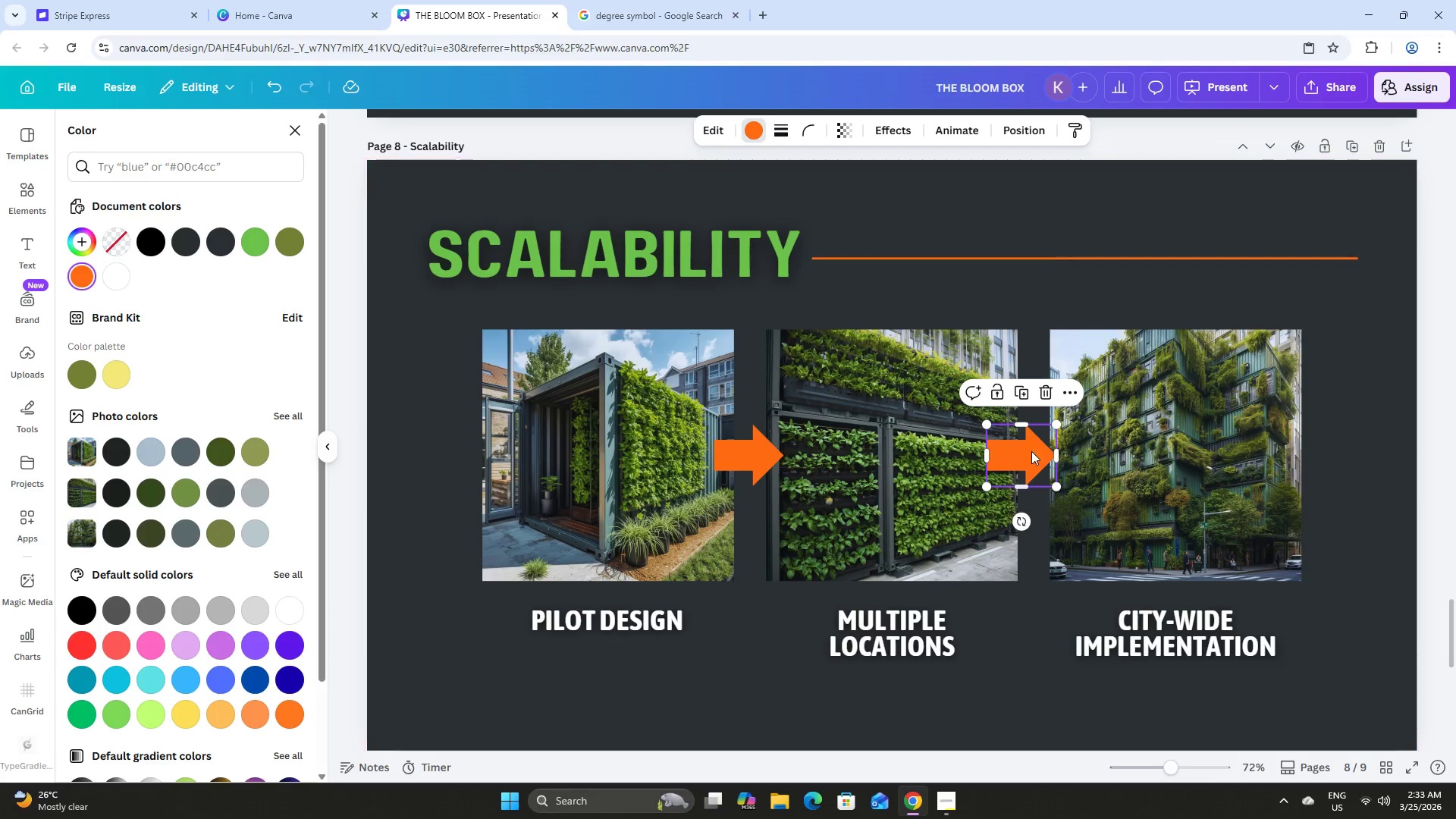 
left_click_drag(start_coordinate=[1033, 448], to_coordinate=[1046, 450])
 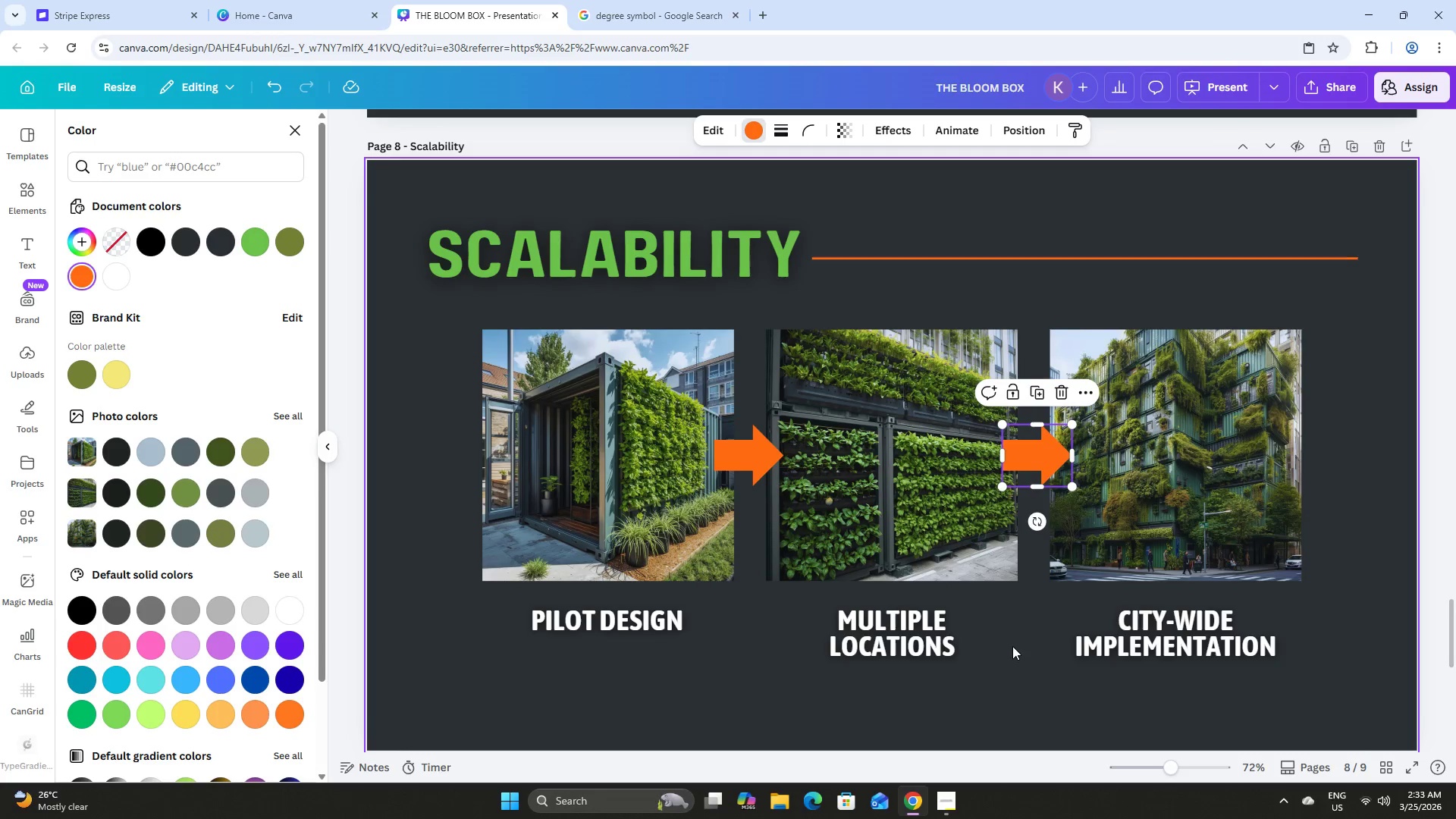 
left_click([1012, 646])
 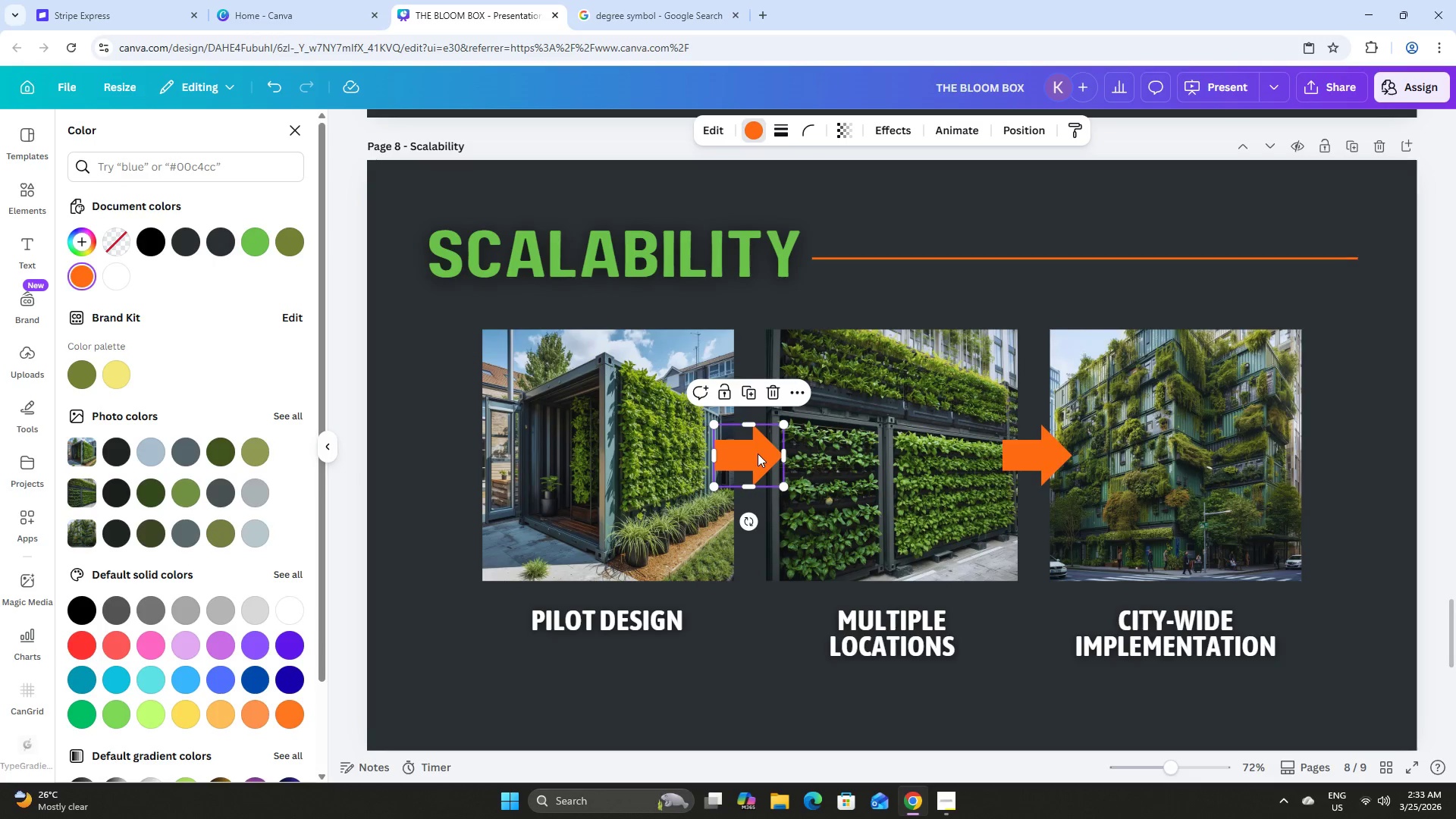 
left_click([758, 453])
 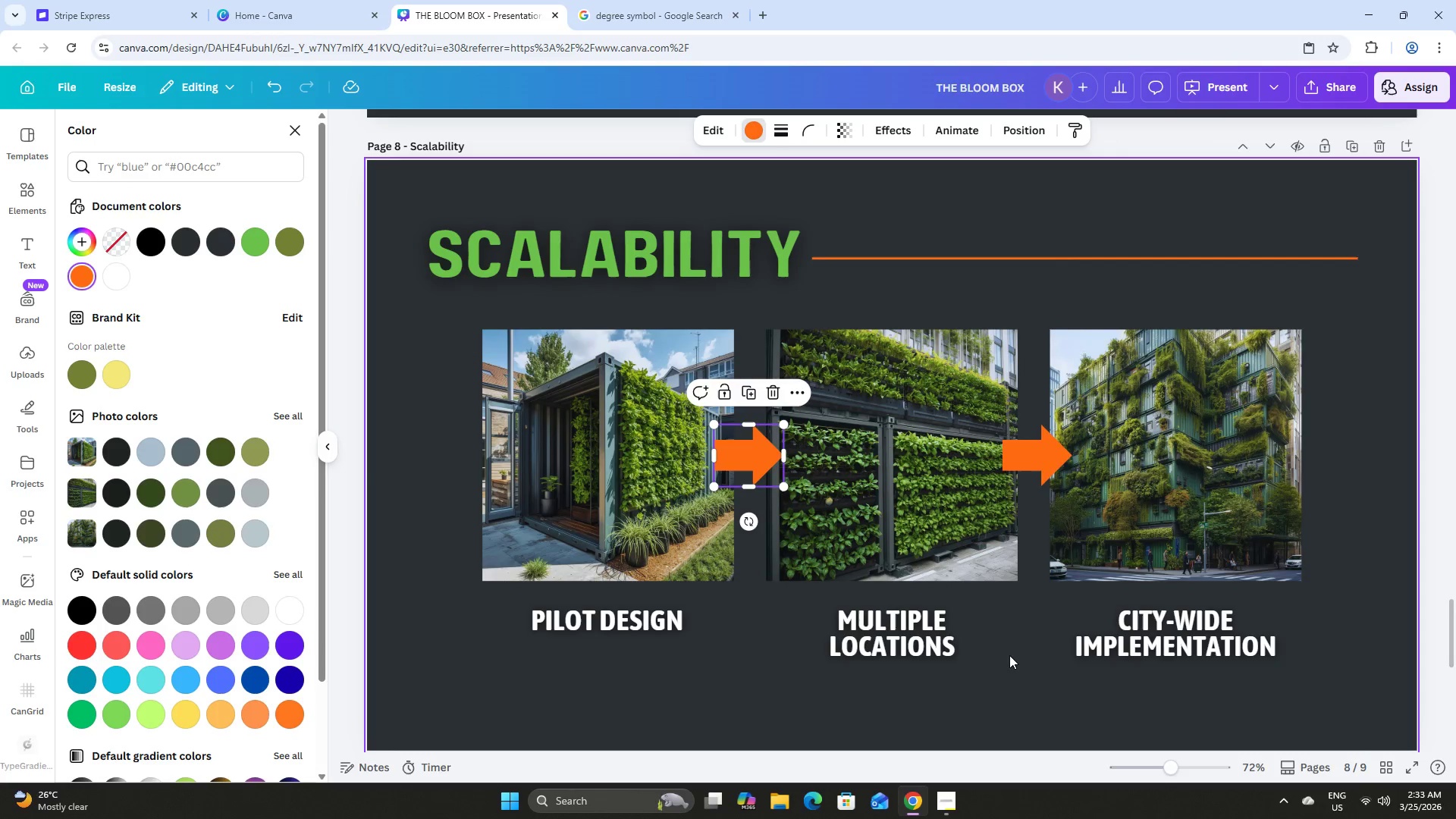 
left_click([1009, 655])
 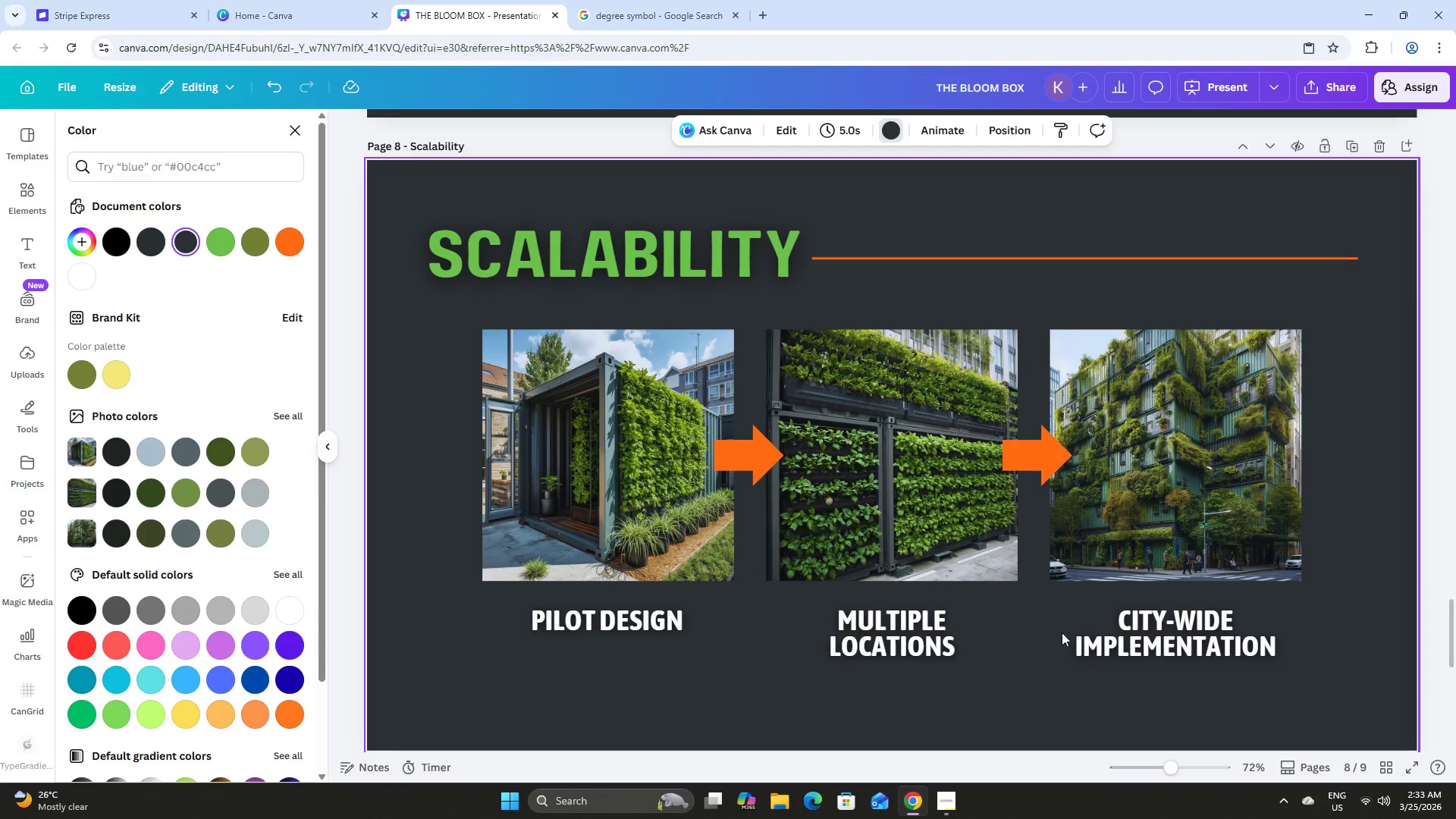 
left_click([1131, 630])
 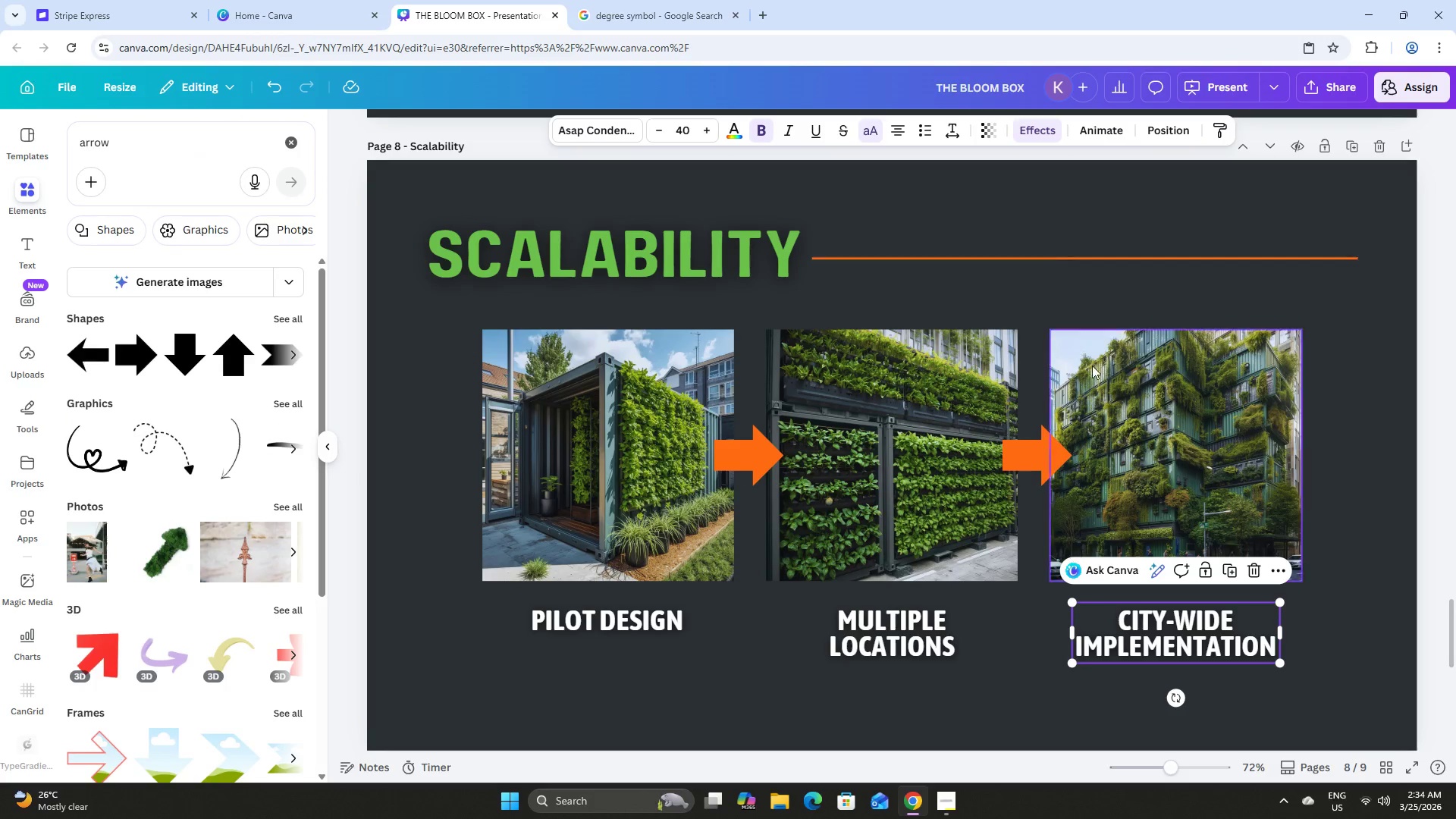 
left_click([1168, 130])
 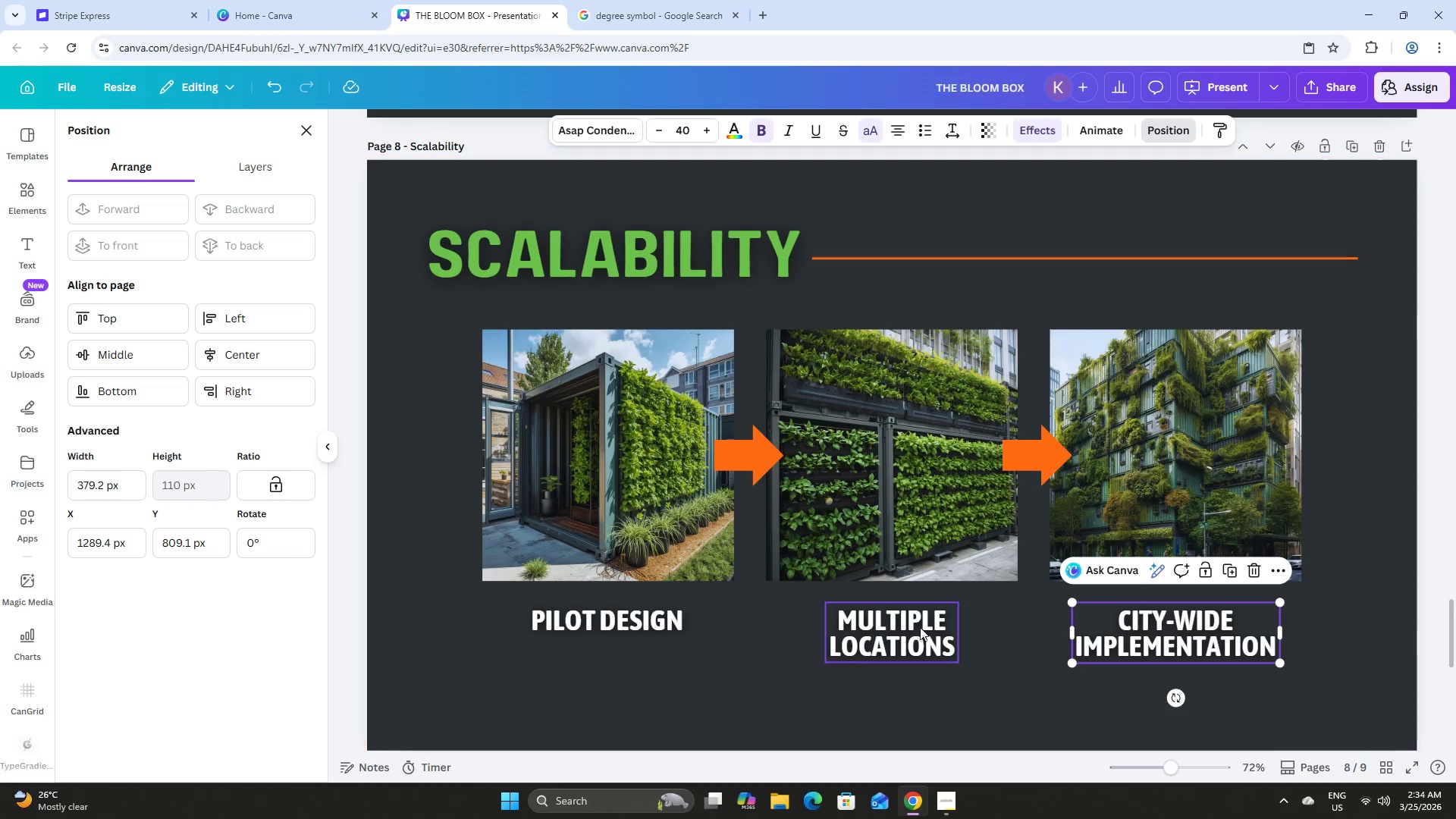 
left_click([886, 626])
 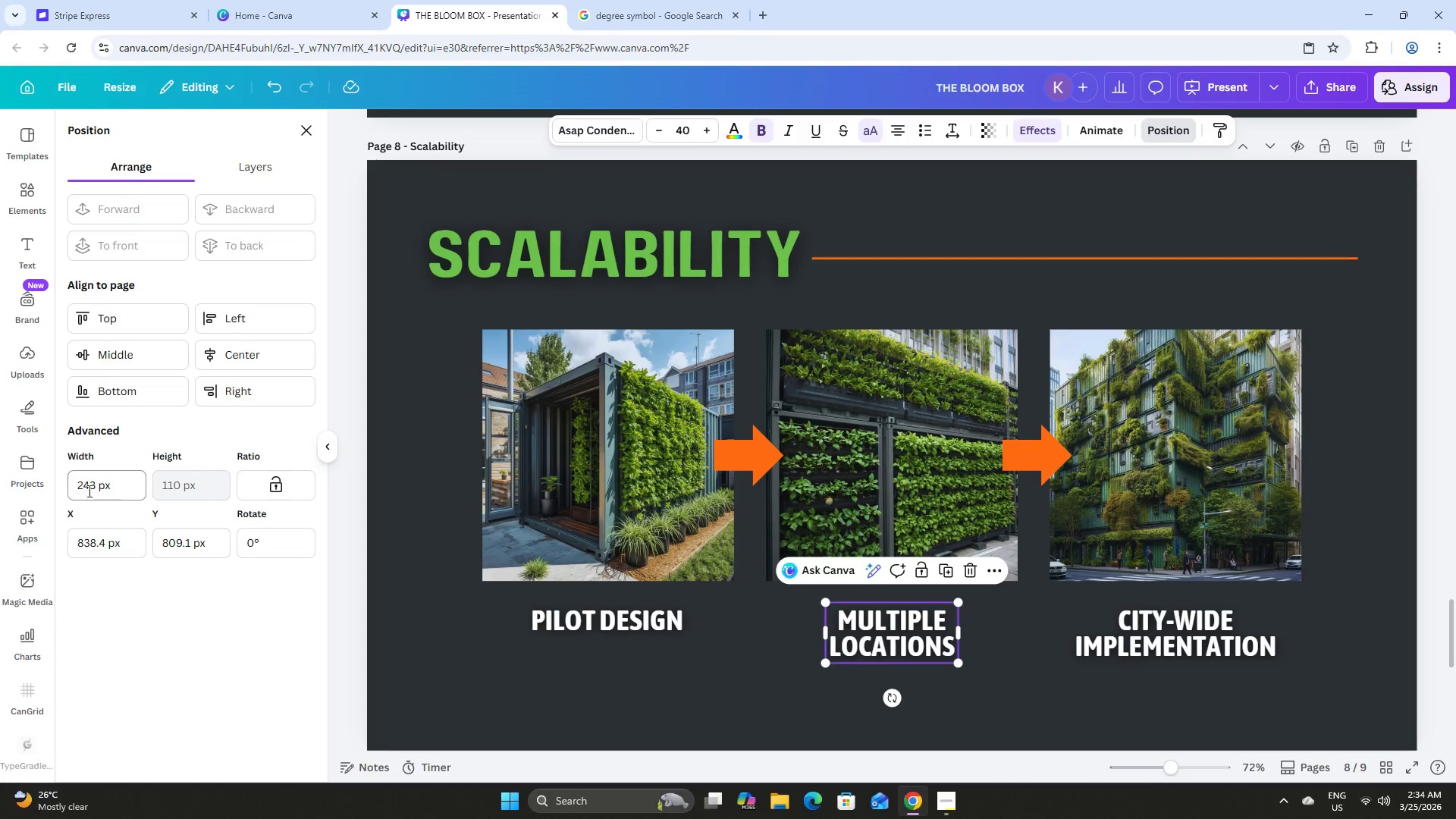 
left_click_drag(start_coordinate=[98, 486], to_coordinate=[49, 481])
 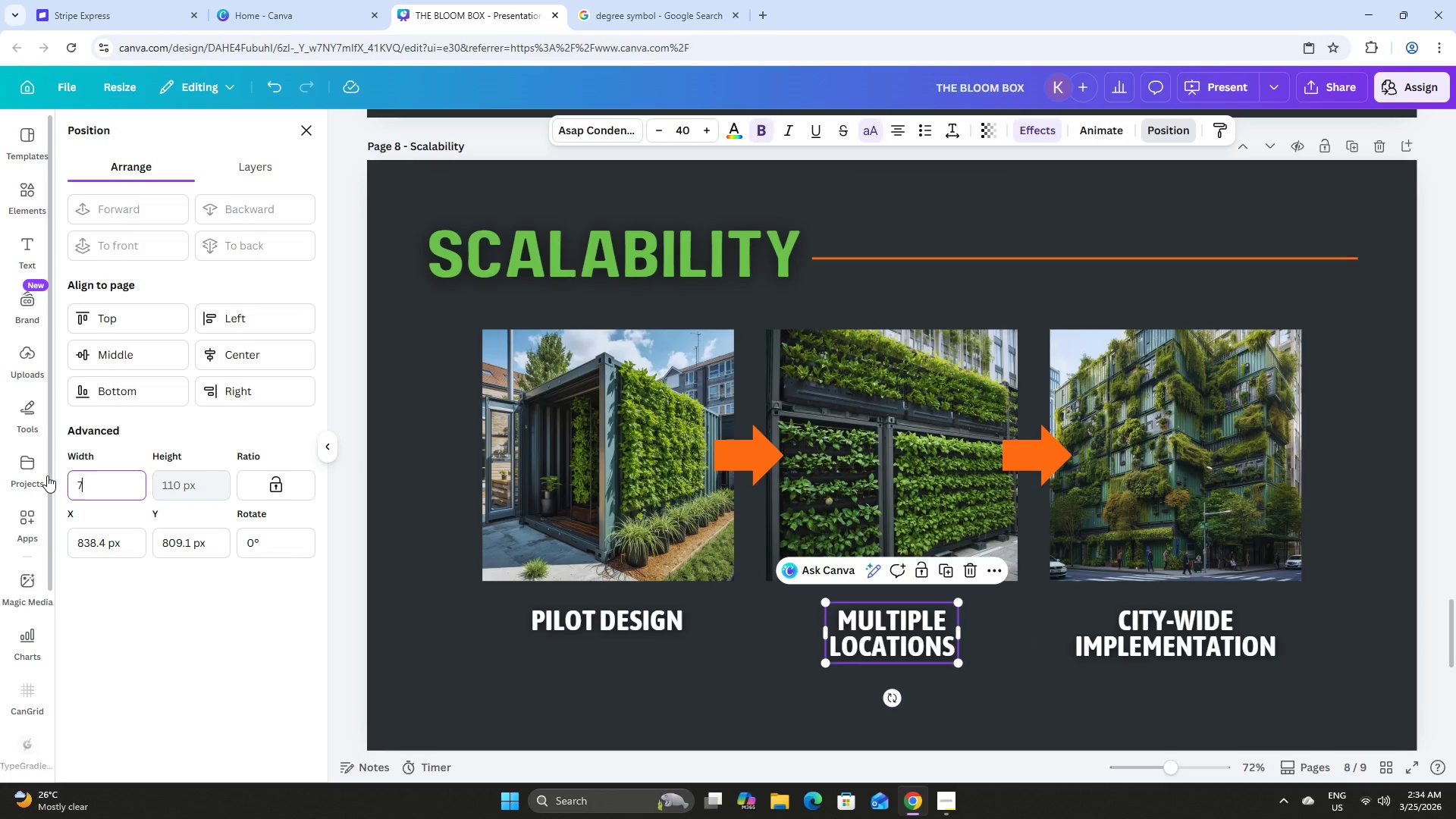 
key(Numpad7)
 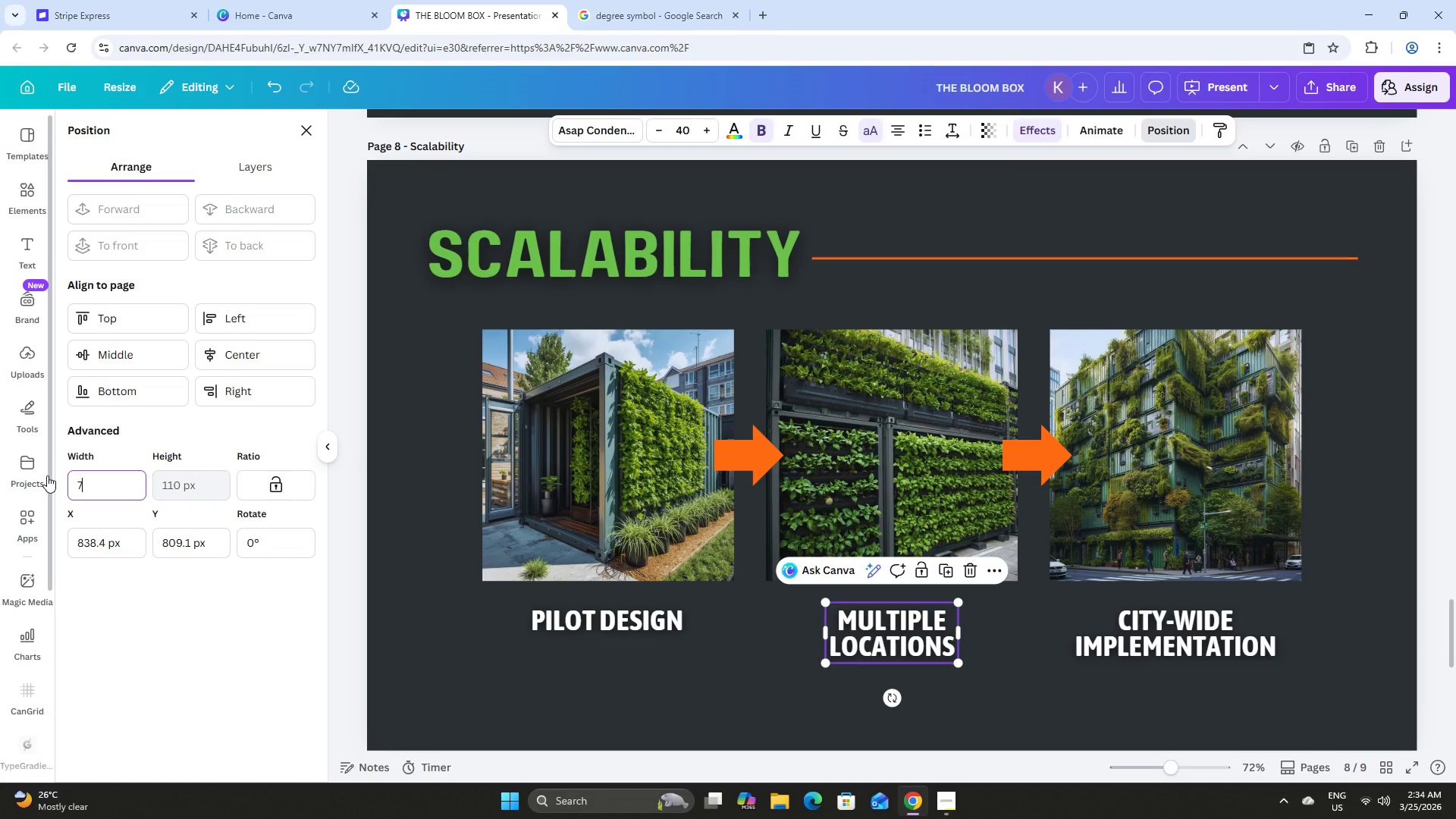 
key(Backspace)
 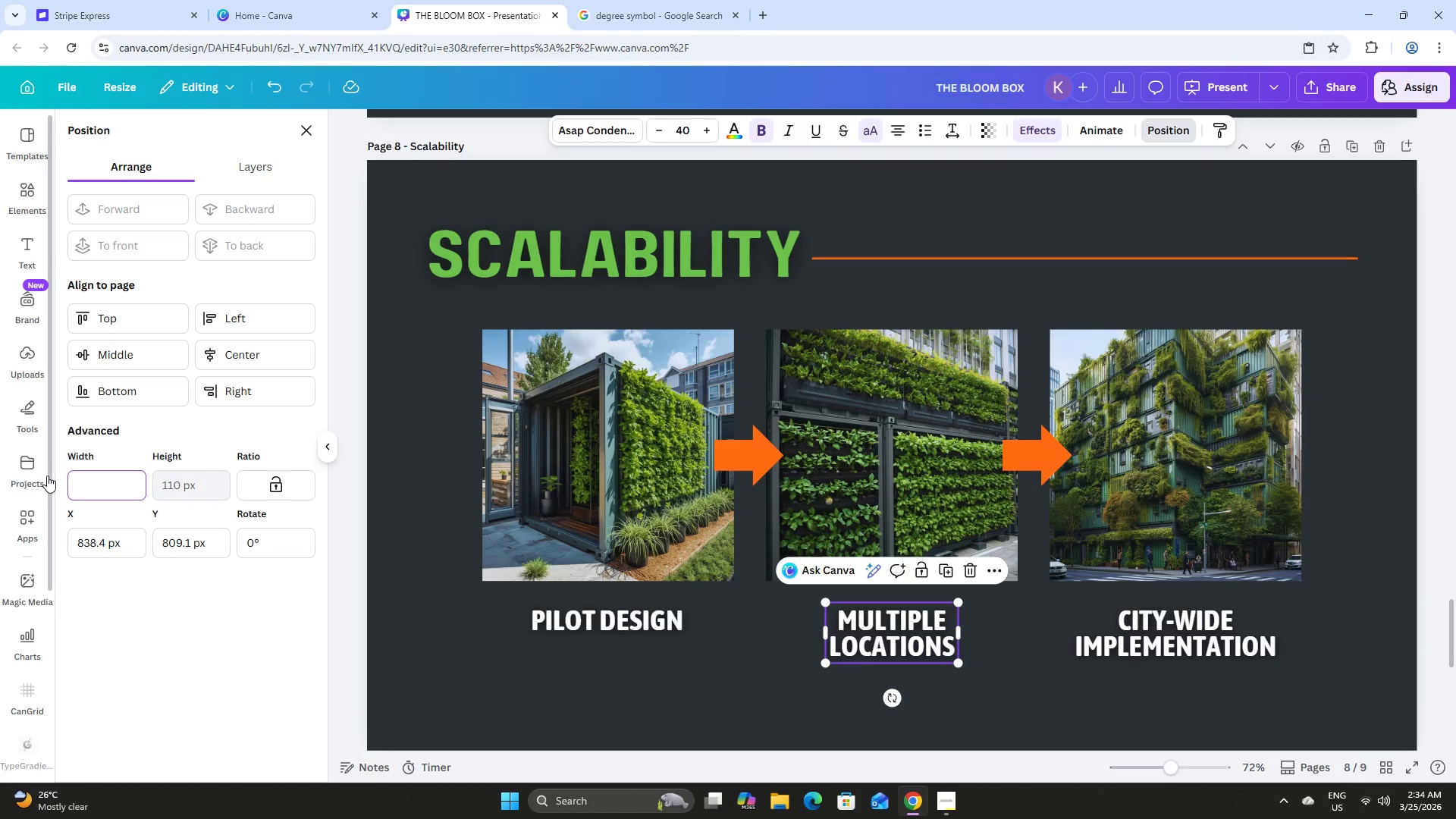 
key(Numpad3)
 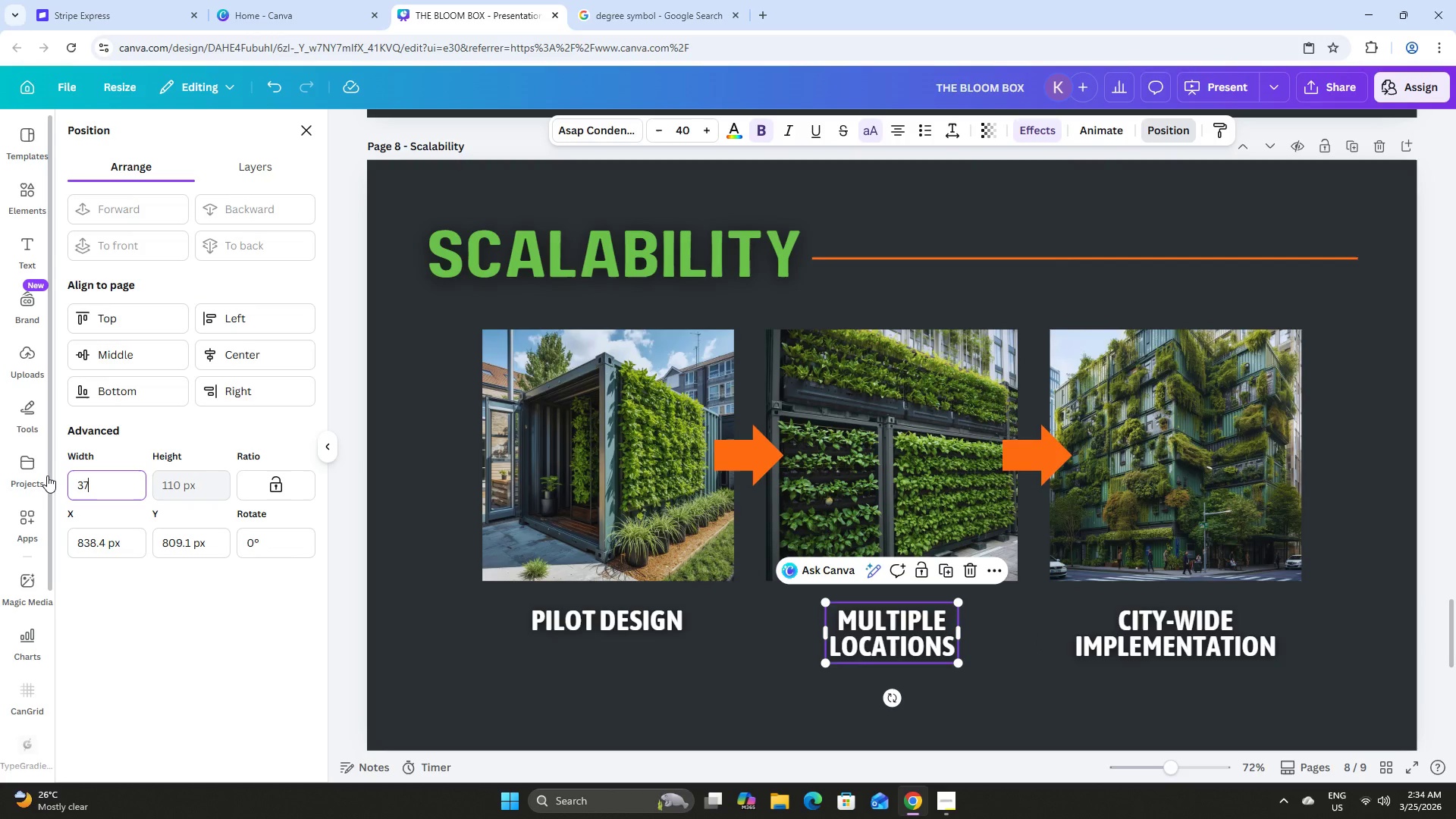 
key(Numpad7)
 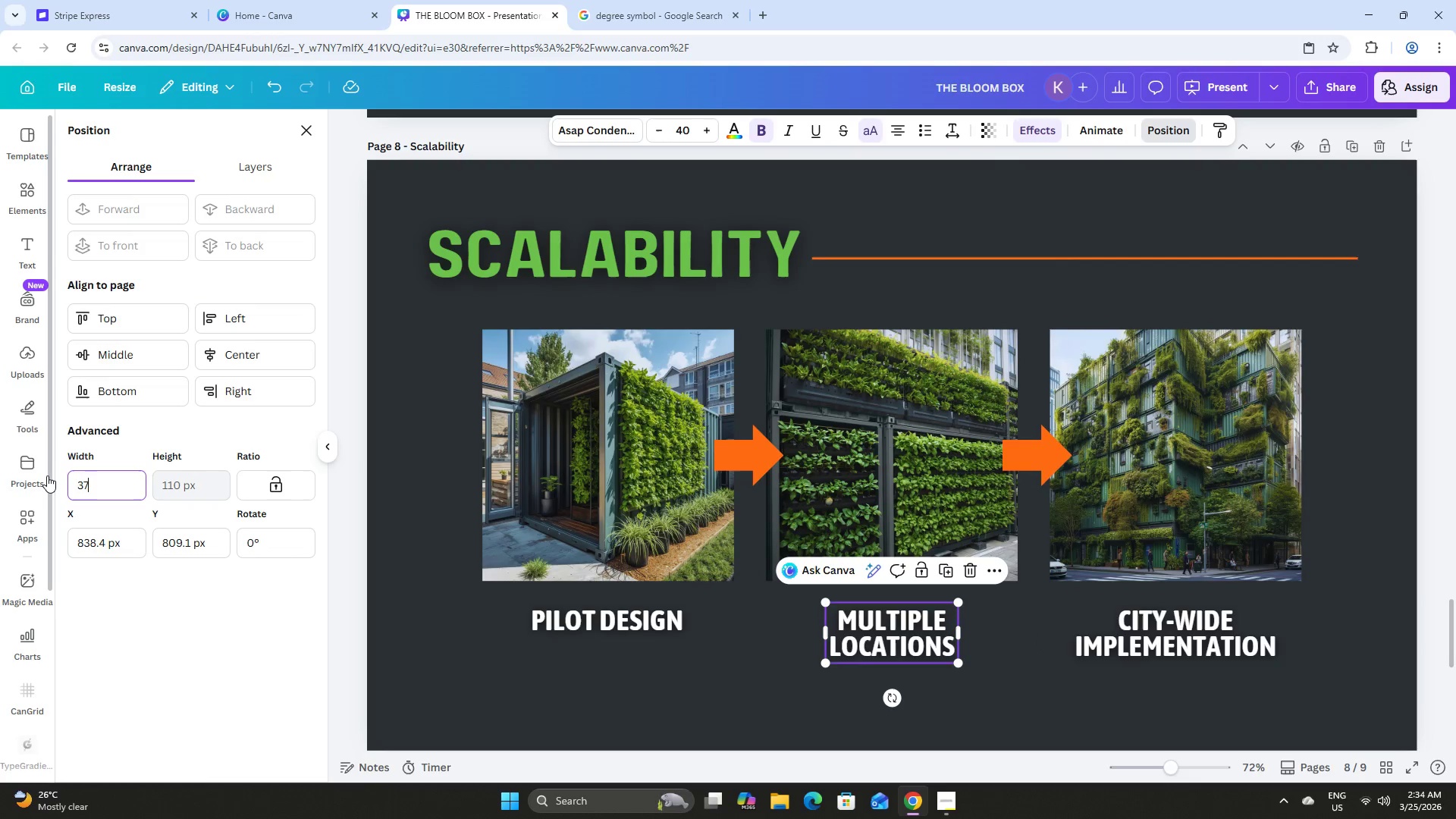 
key(Numpad9)
 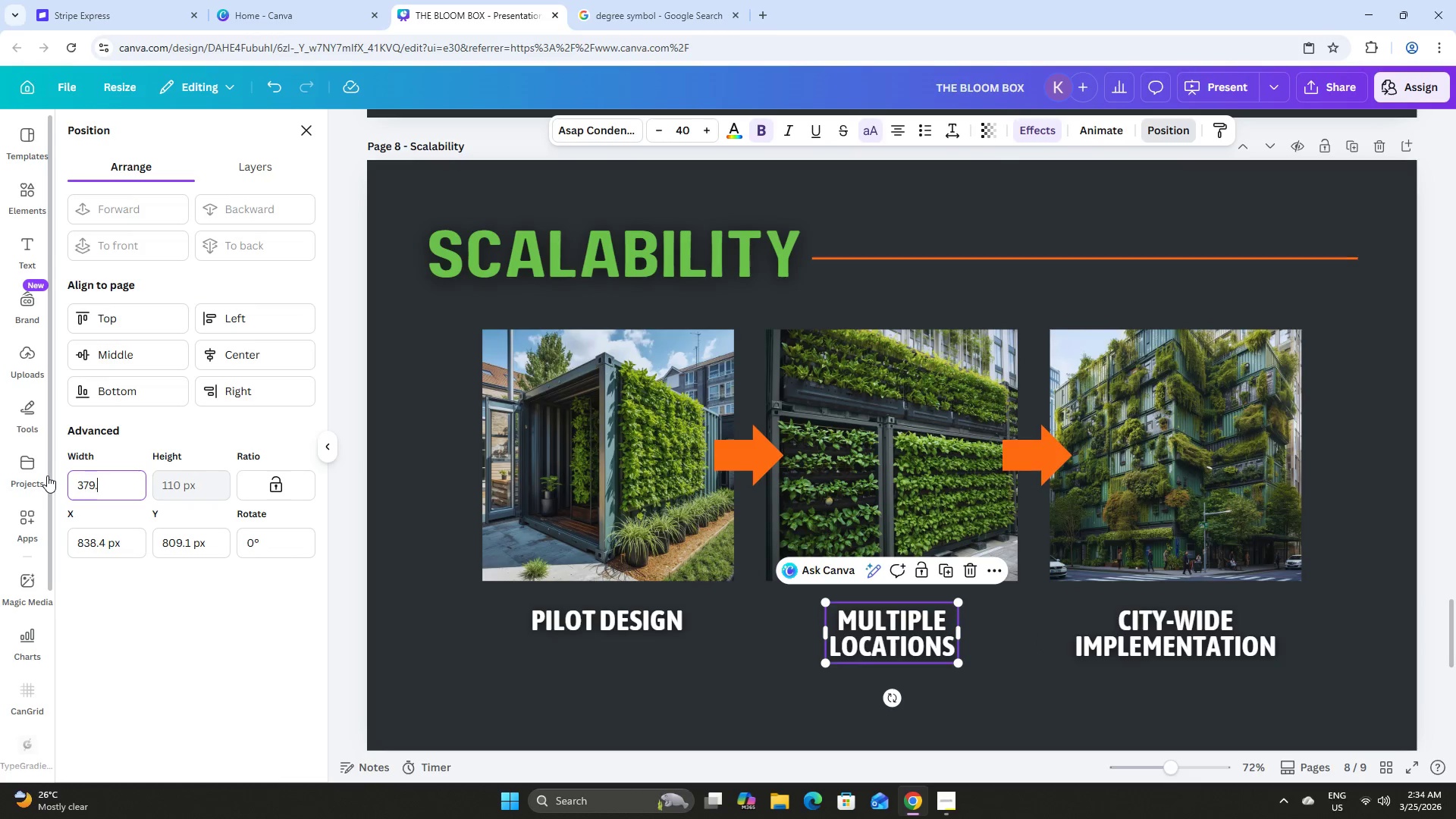 
key(NumpadDecimal)
 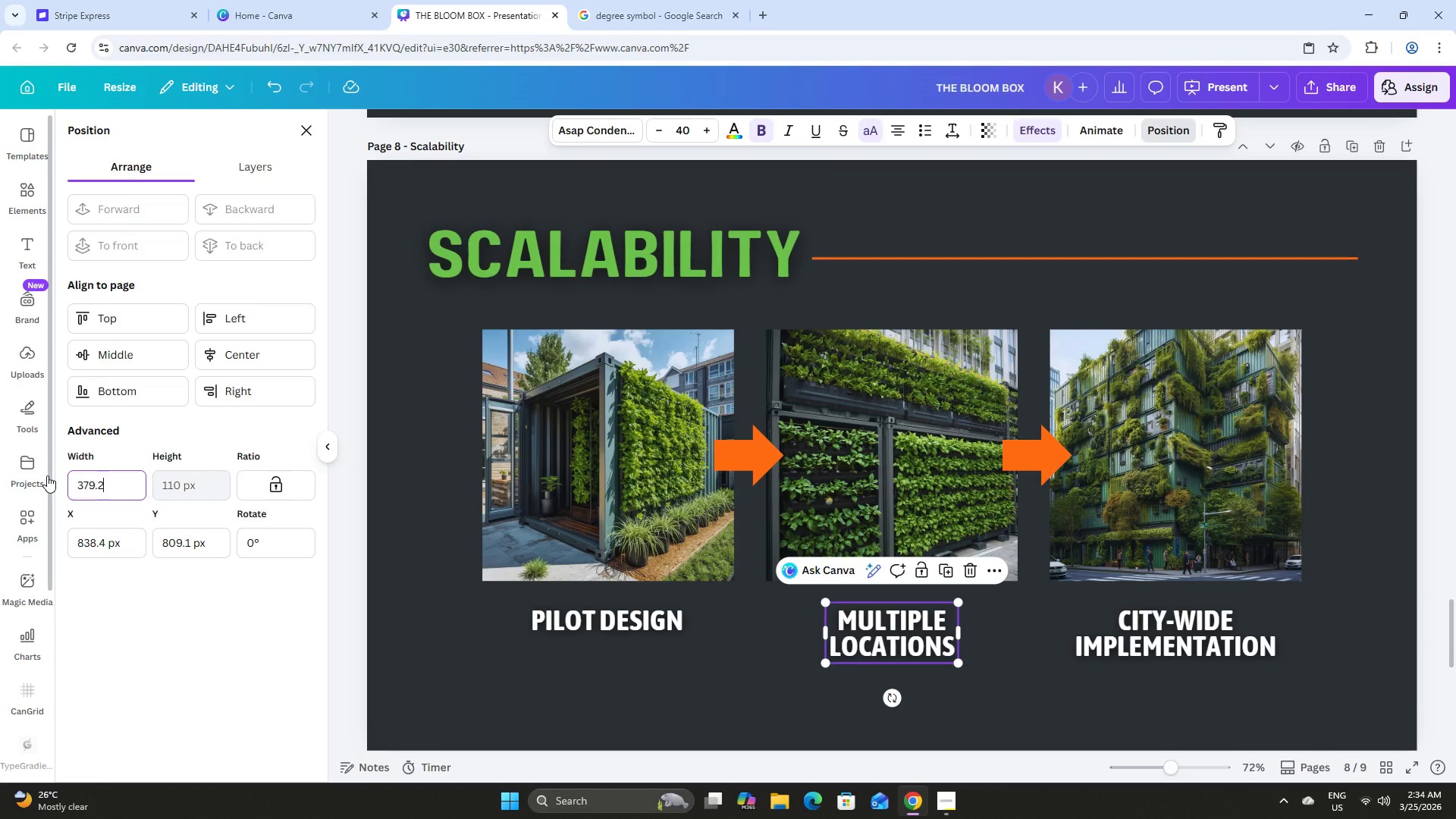 
key(Numpad2)
 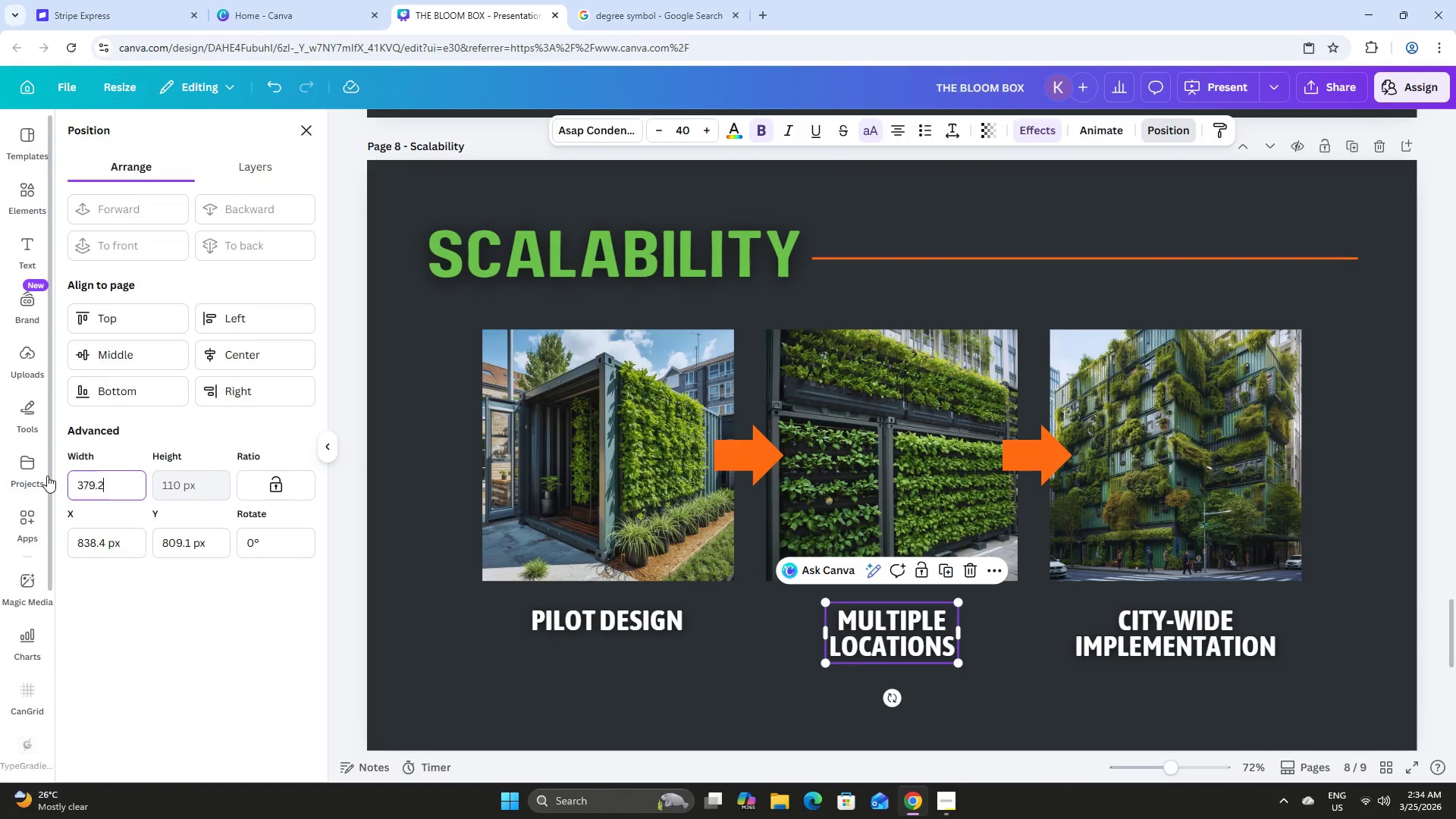 
key(NumpadEnter)
 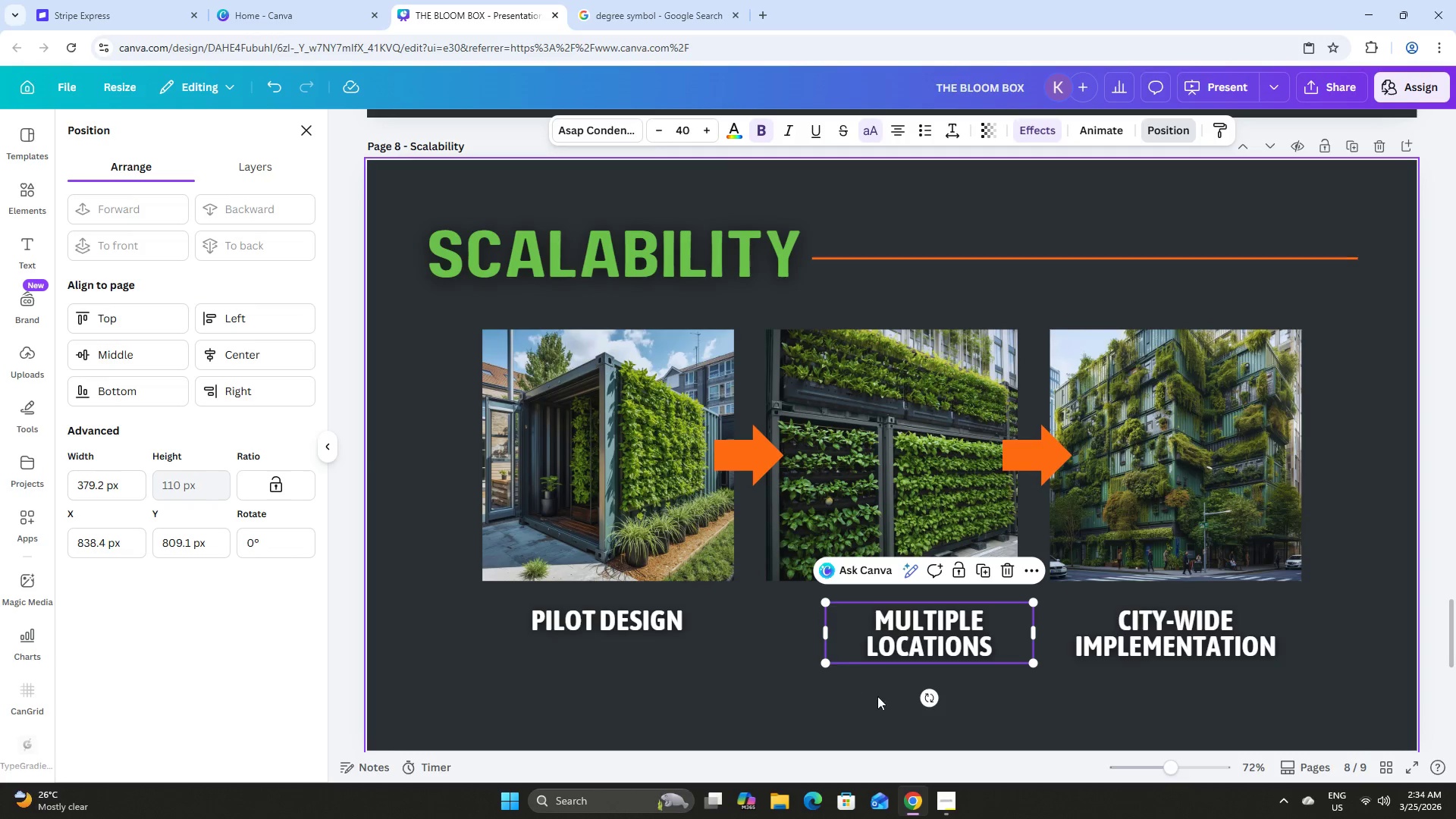 
left_click([971, 676])
 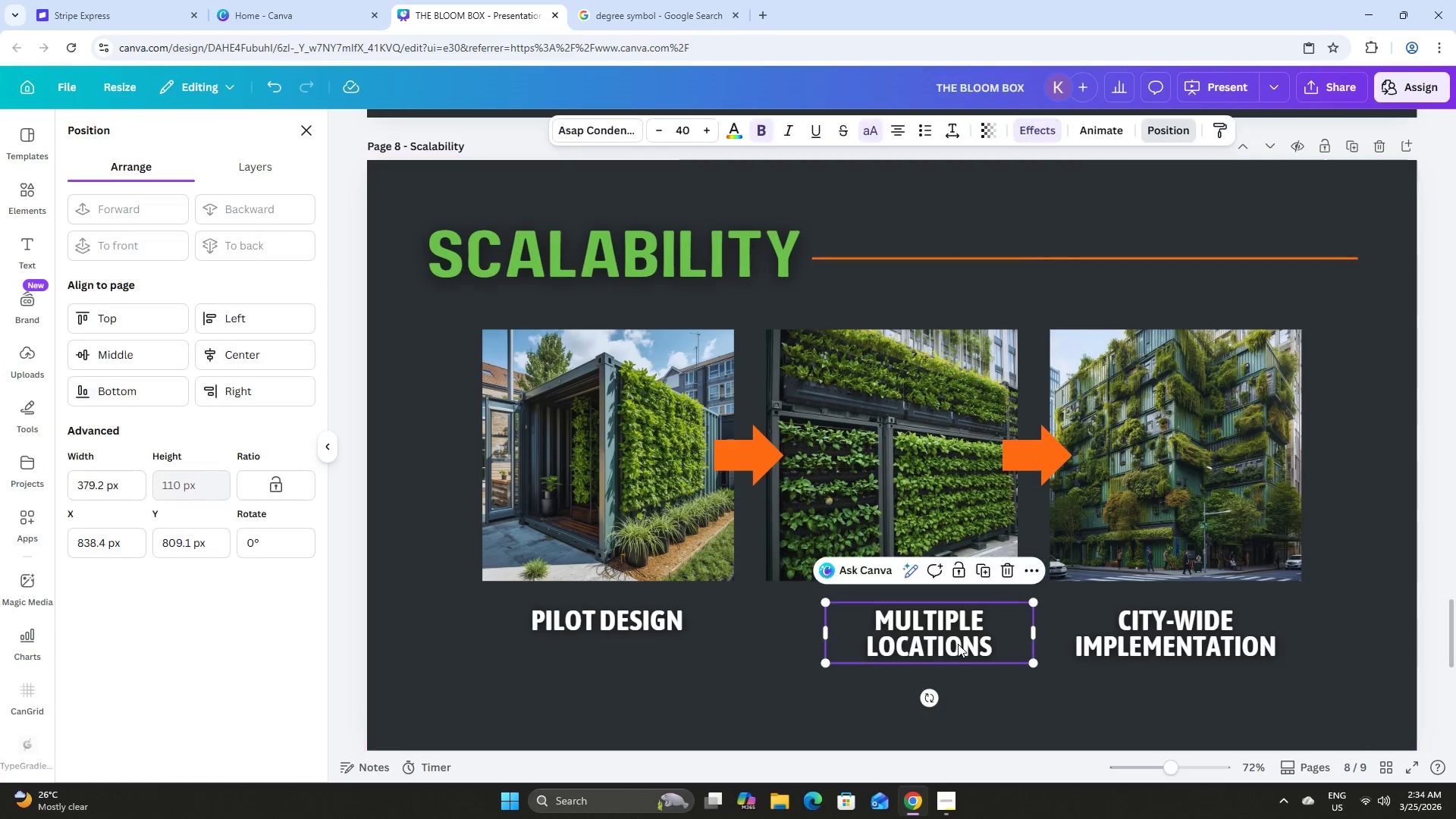 
left_click_drag(start_coordinate=[956, 640], to_coordinate=[920, 639])
 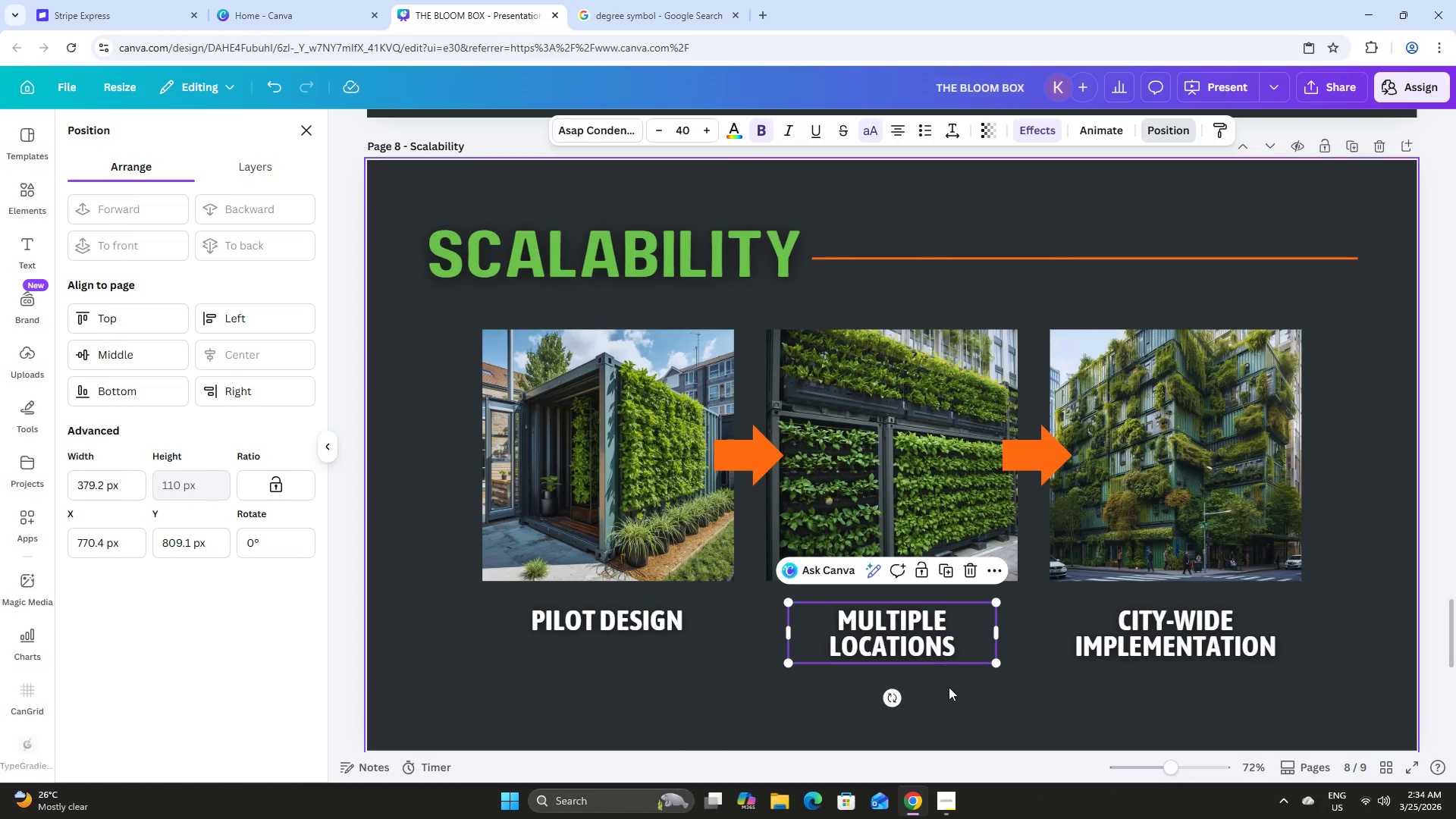 
left_click([950, 691])
 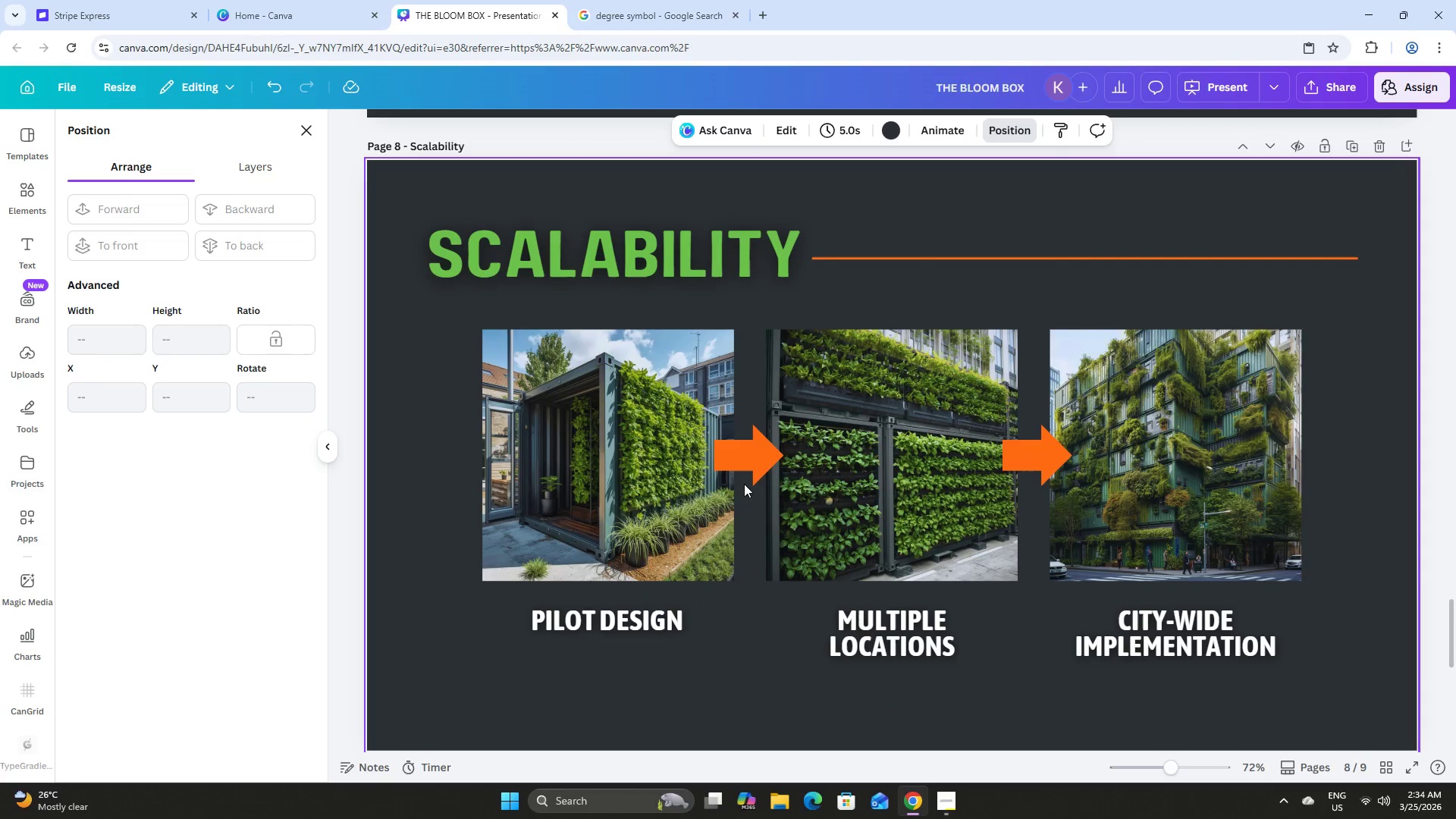 
left_click([739, 459])
 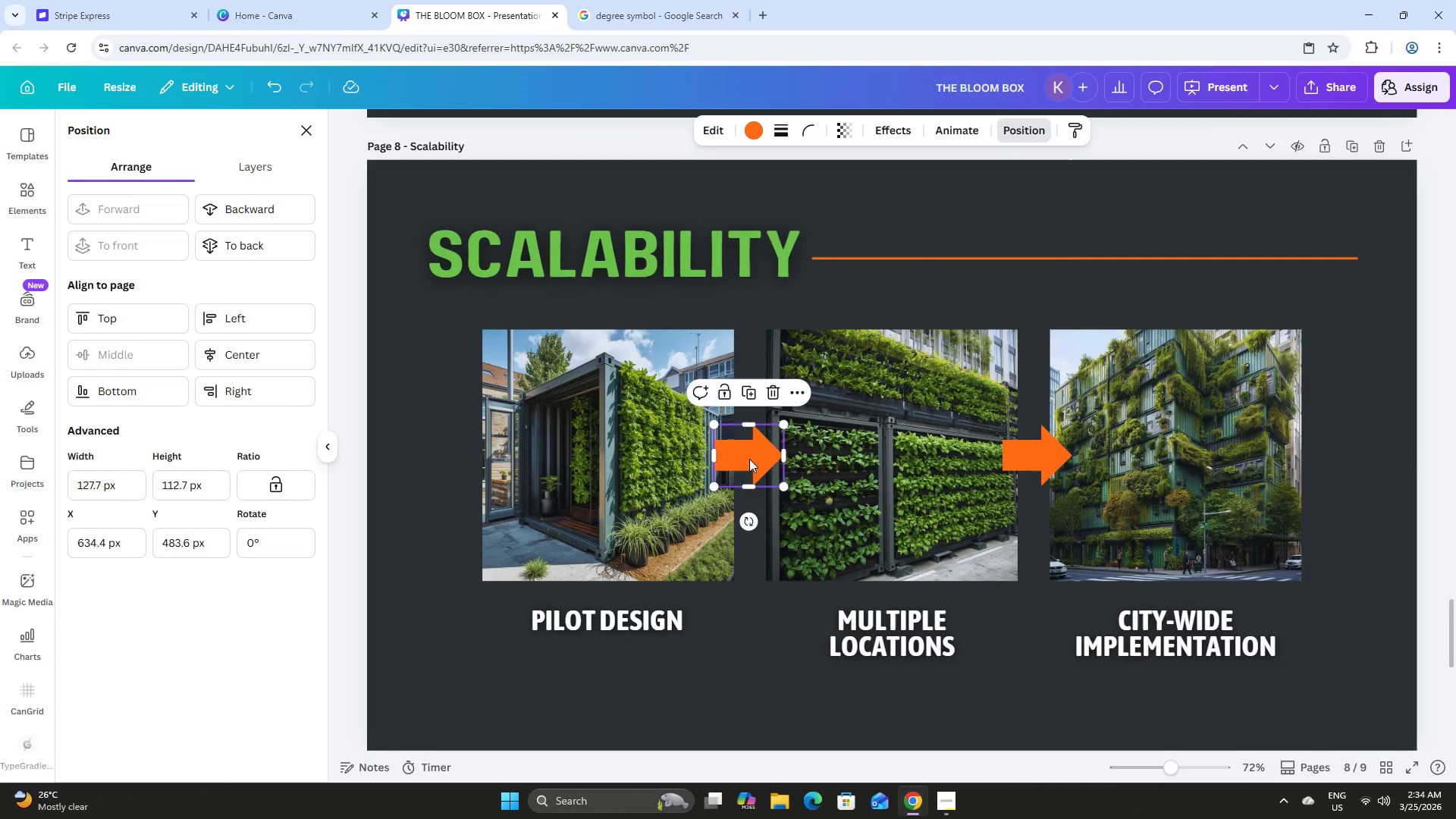 
left_click_drag(start_coordinate=[748, 459], to_coordinate=[755, 461])
 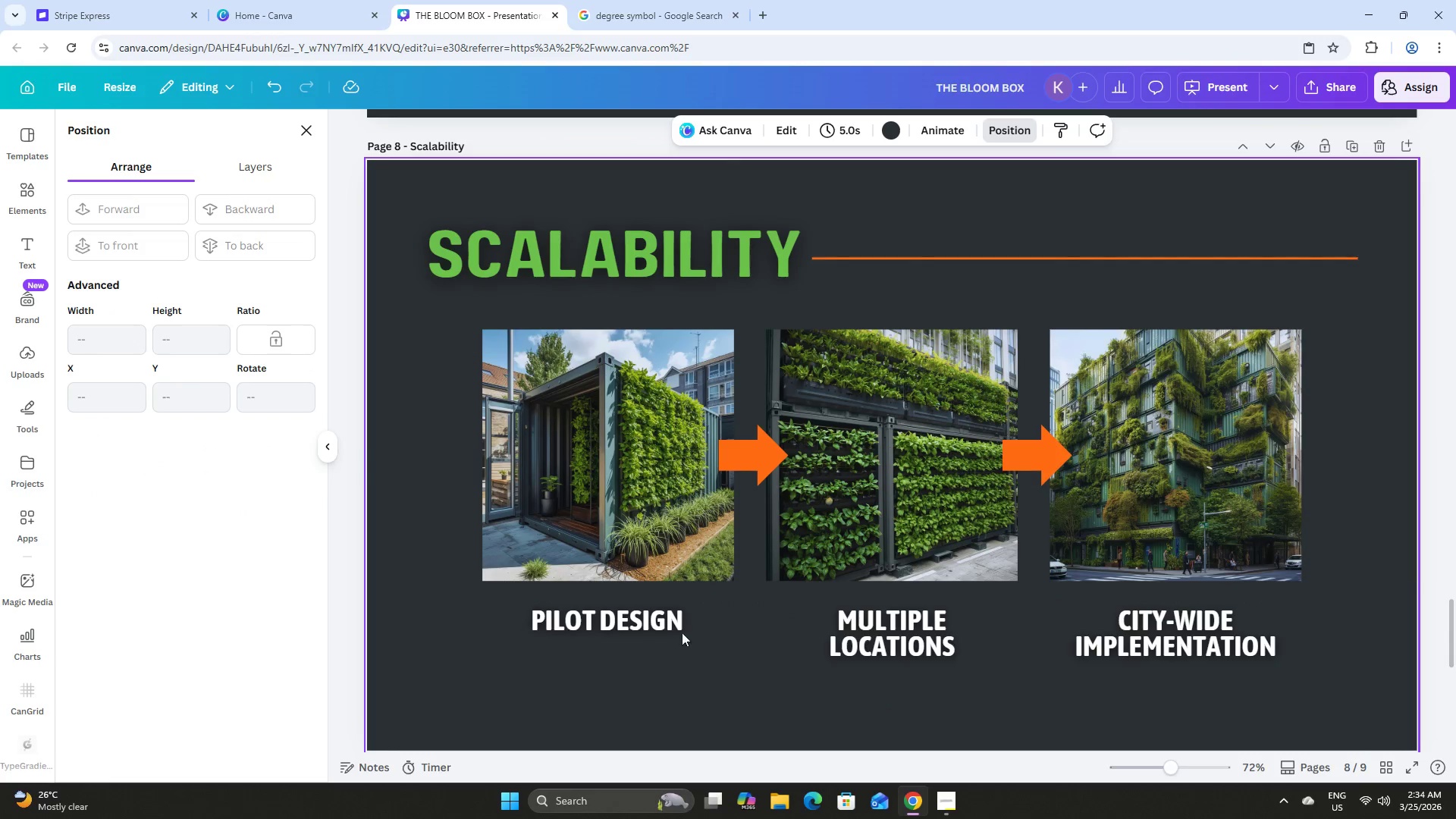 
double_click([643, 618])
 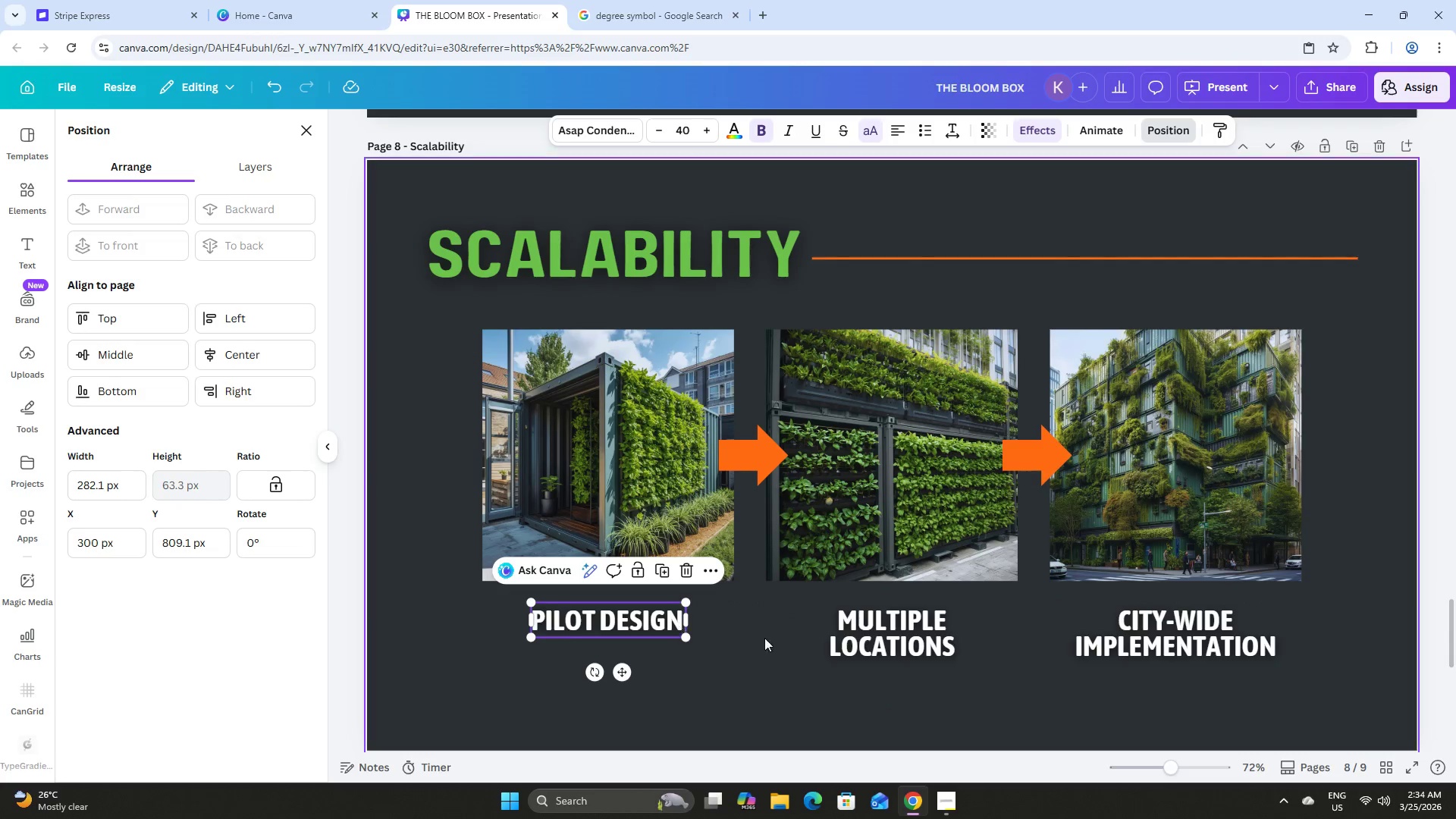 
triple_click([770, 639])
 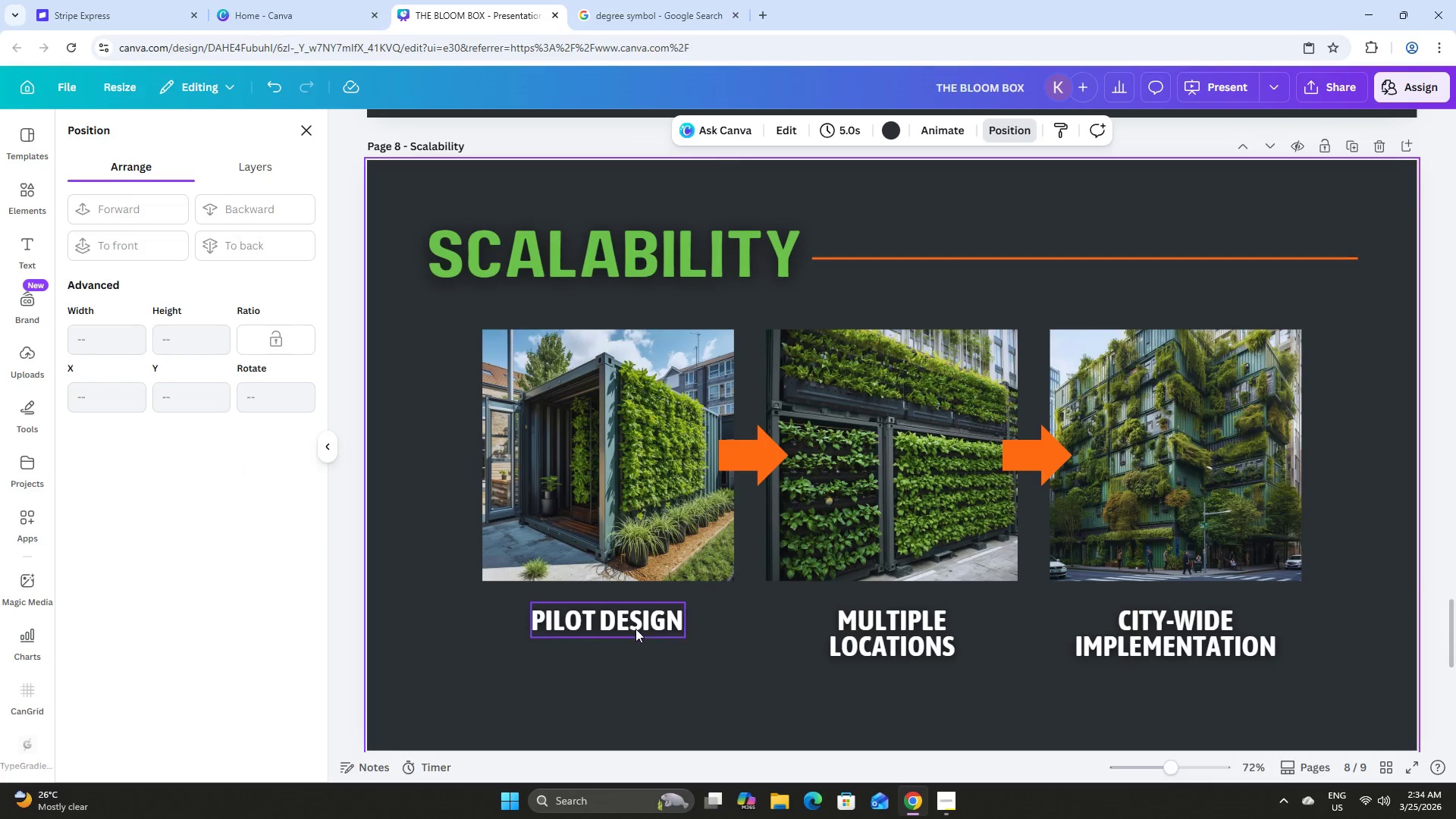 
left_click([598, 636])
 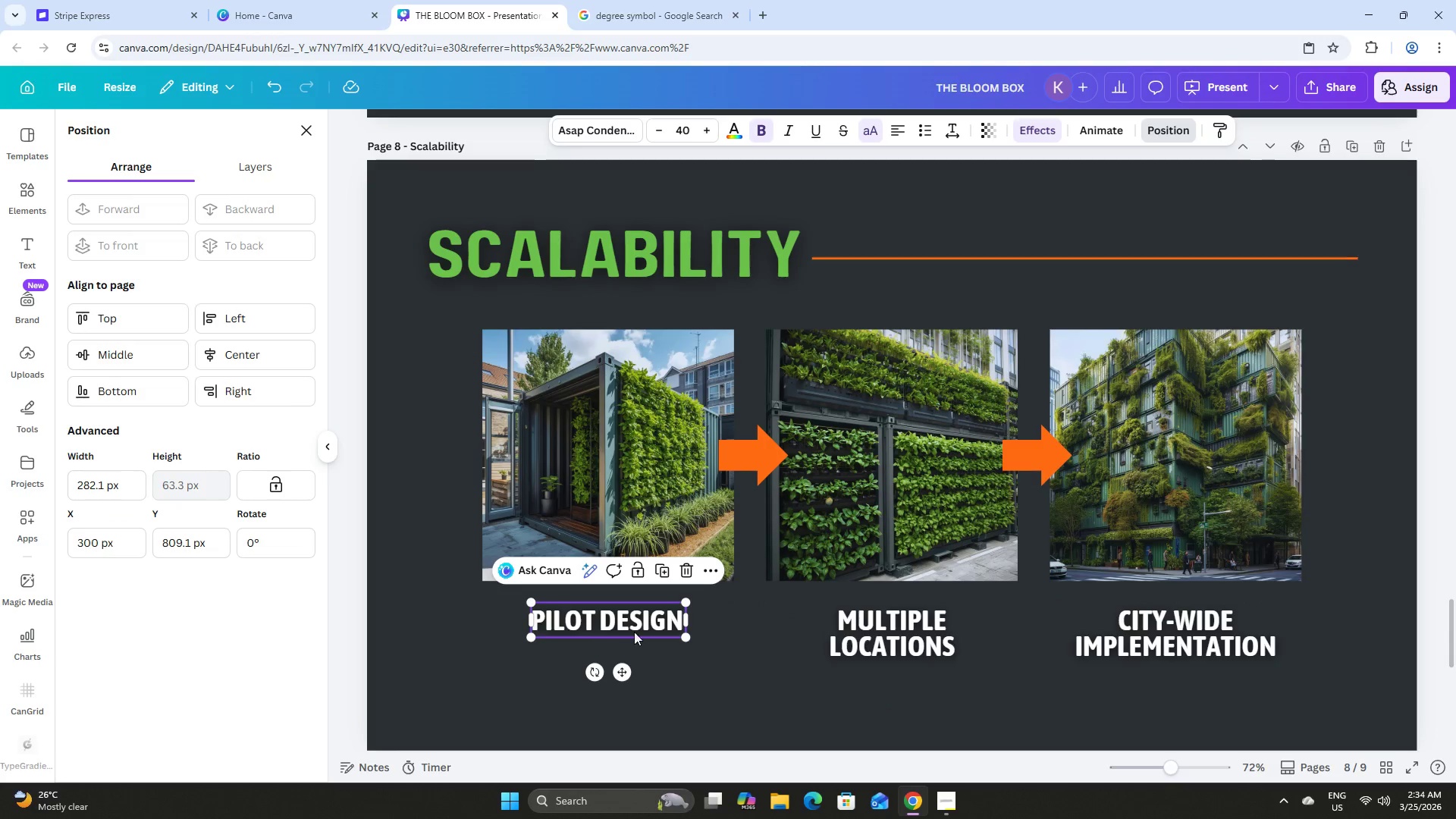 
left_click([736, 641])
 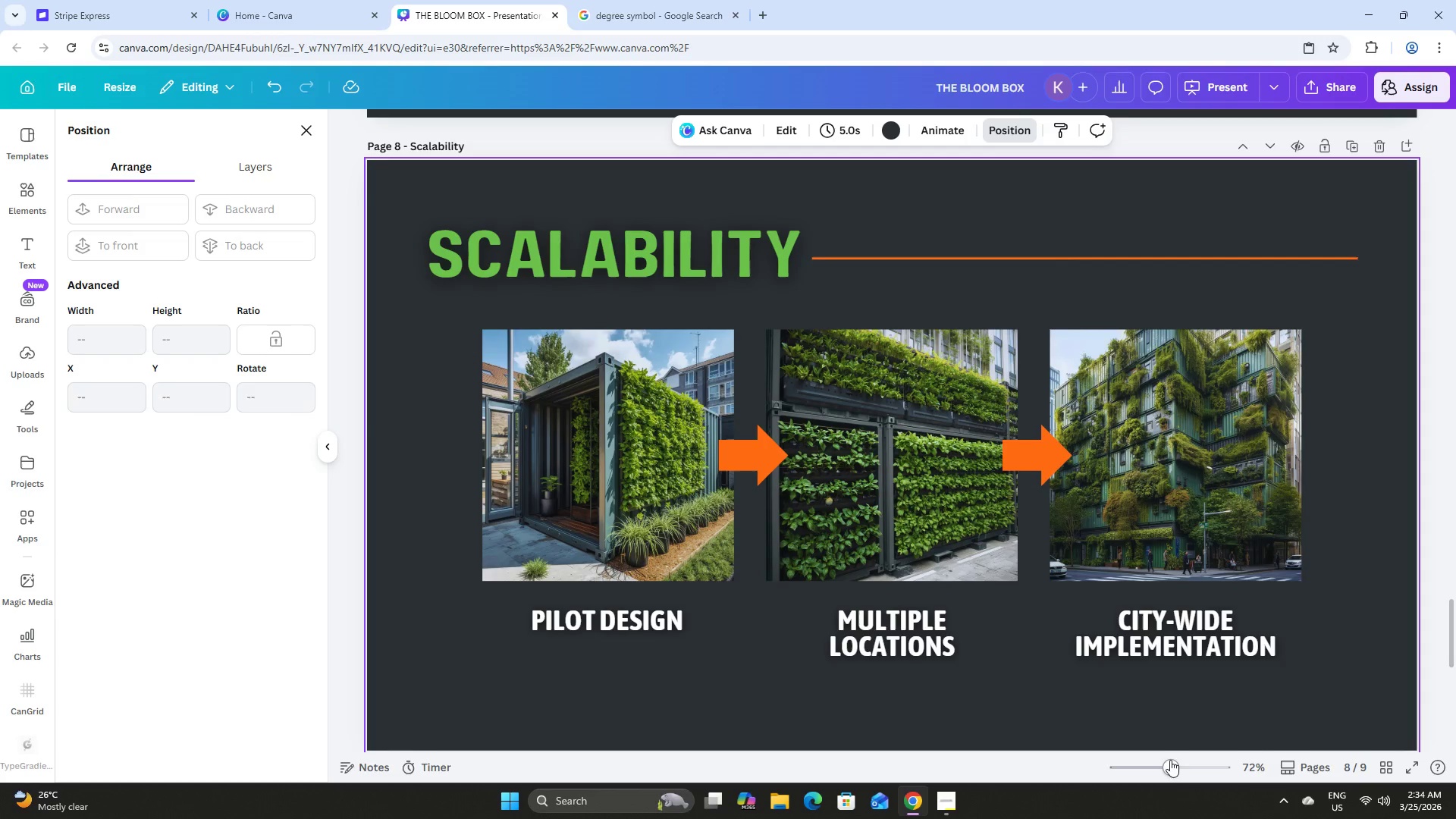 
left_click_drag(start_coordinate=[1166, 764], to_coordinate=[1159, 758])
 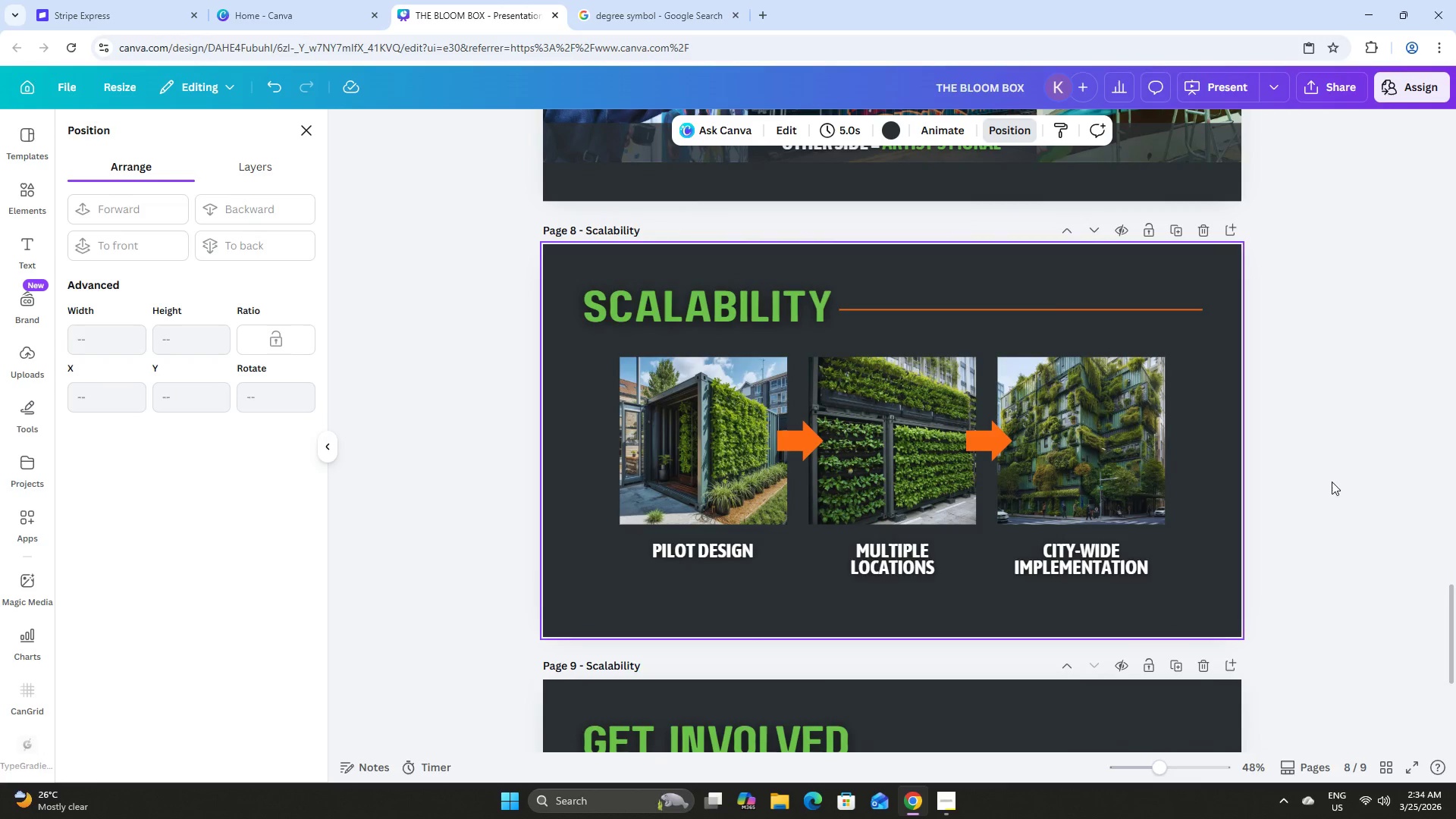 
left_click([1336, 466])
 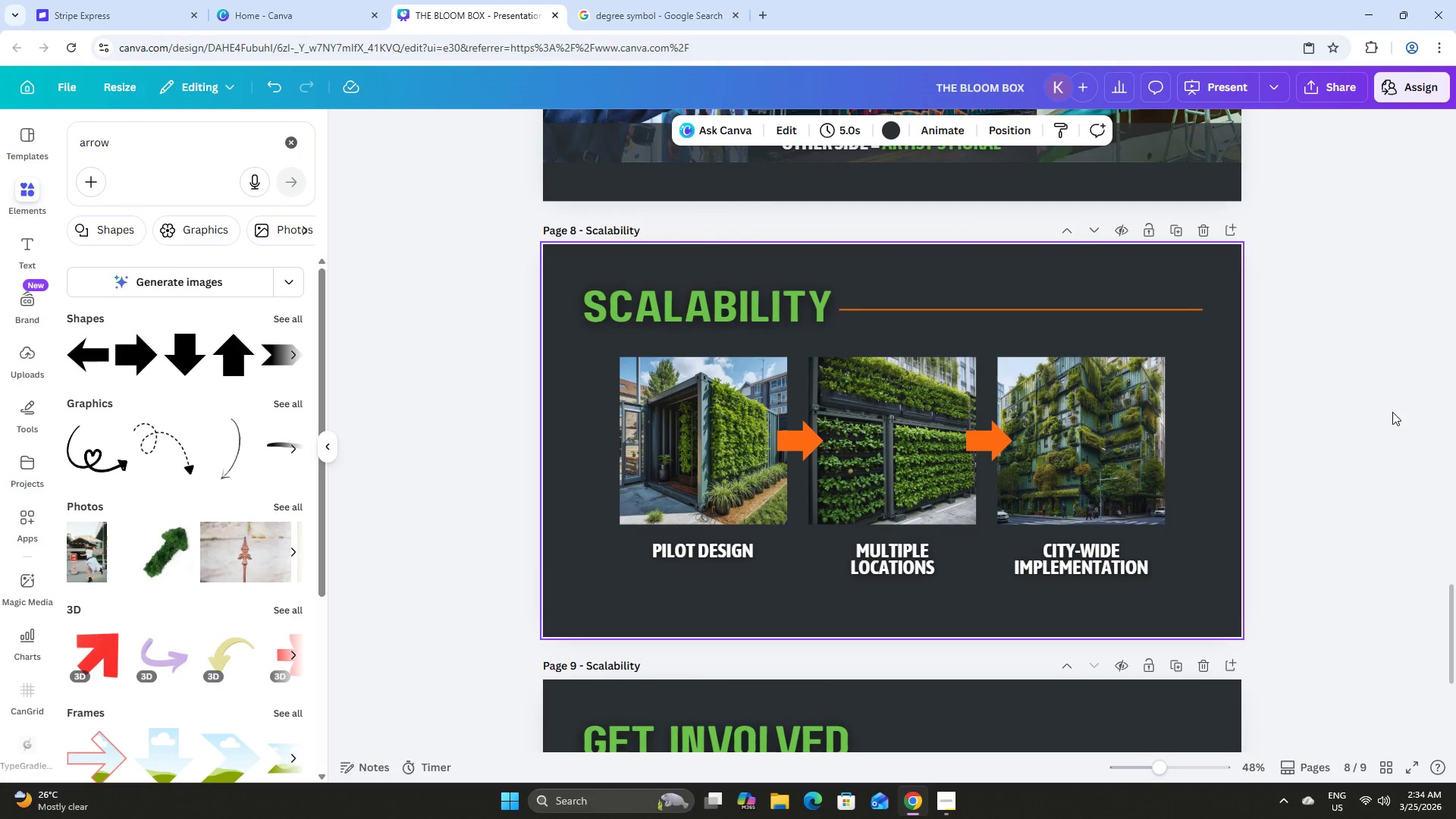 
left_click([1385, 763])
 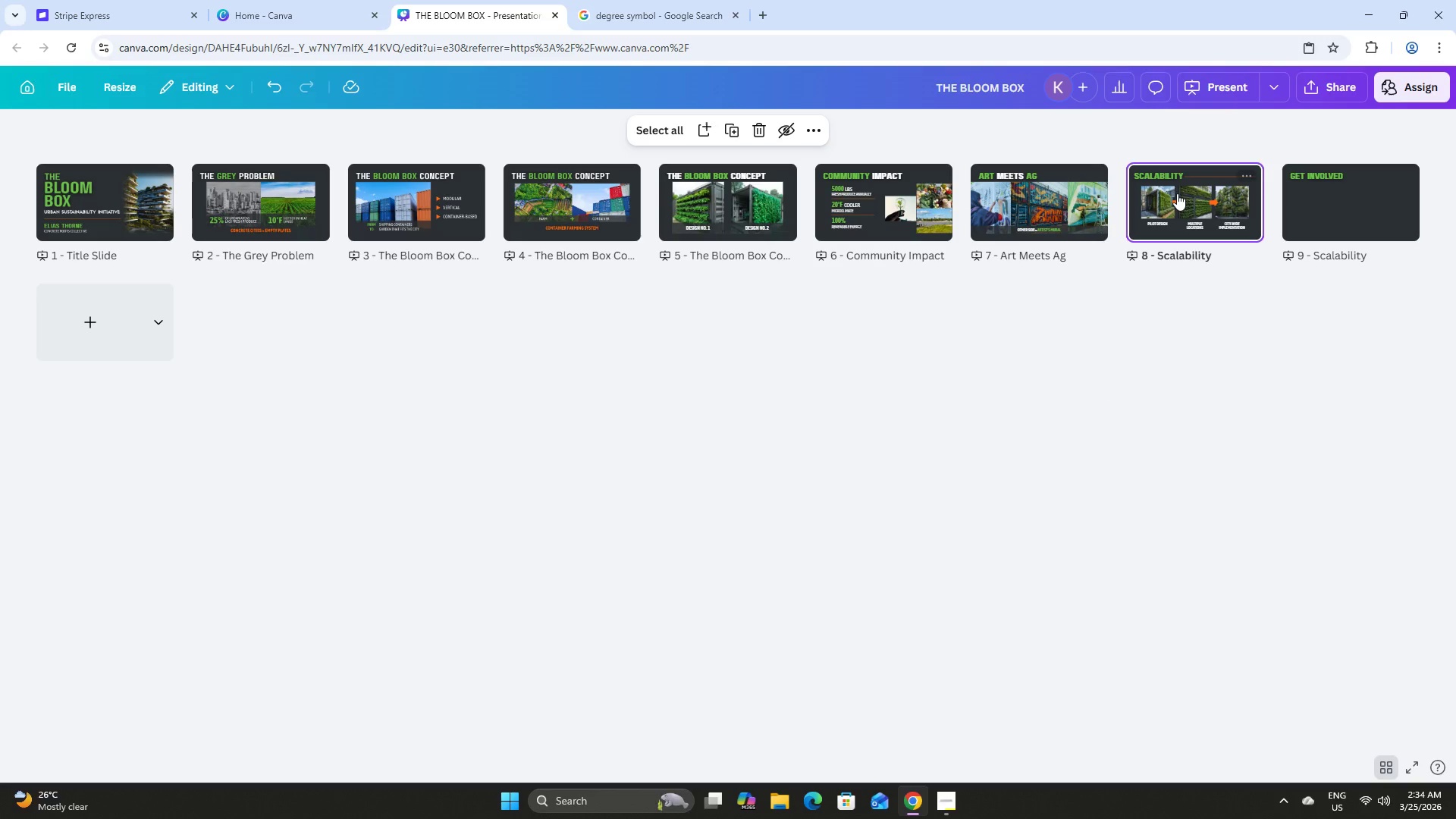 
double_click([1178, 192])
 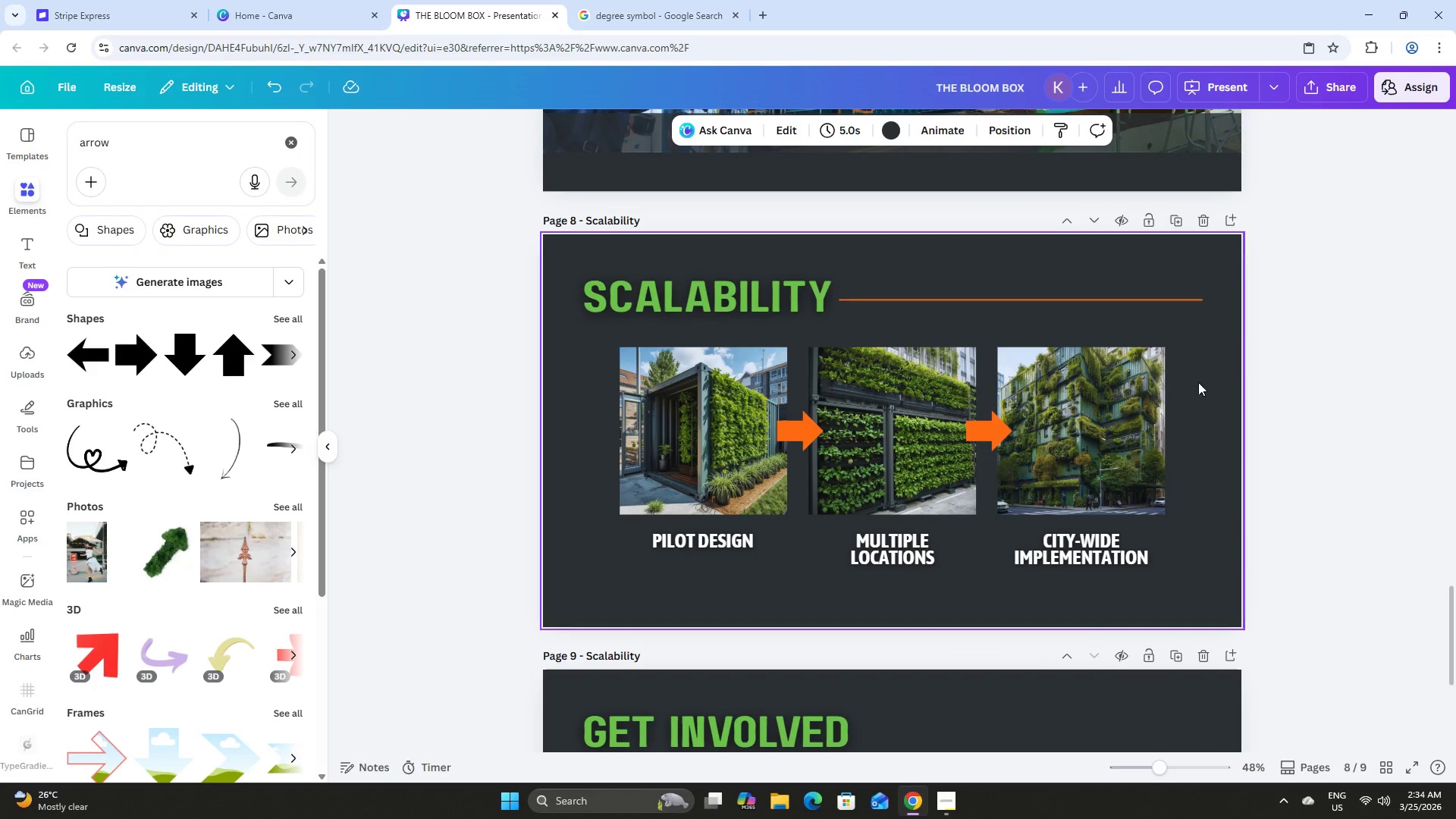 
scroll: coordinate [1211, 379], scroll_direction: down, amount: 10.0
 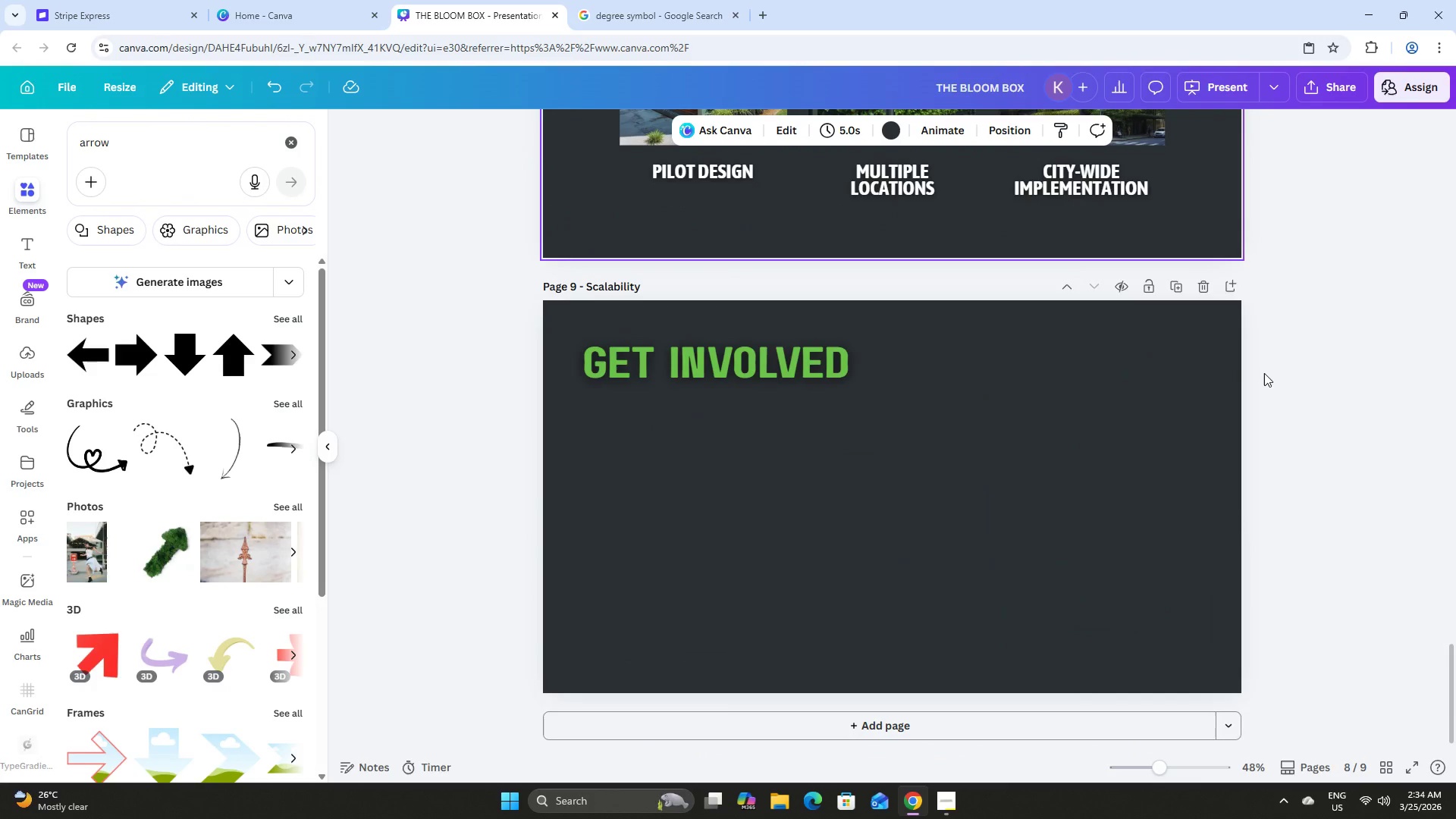 
scroll: coordinate [877, 643], scroll_direction: up, amount: 8.0
 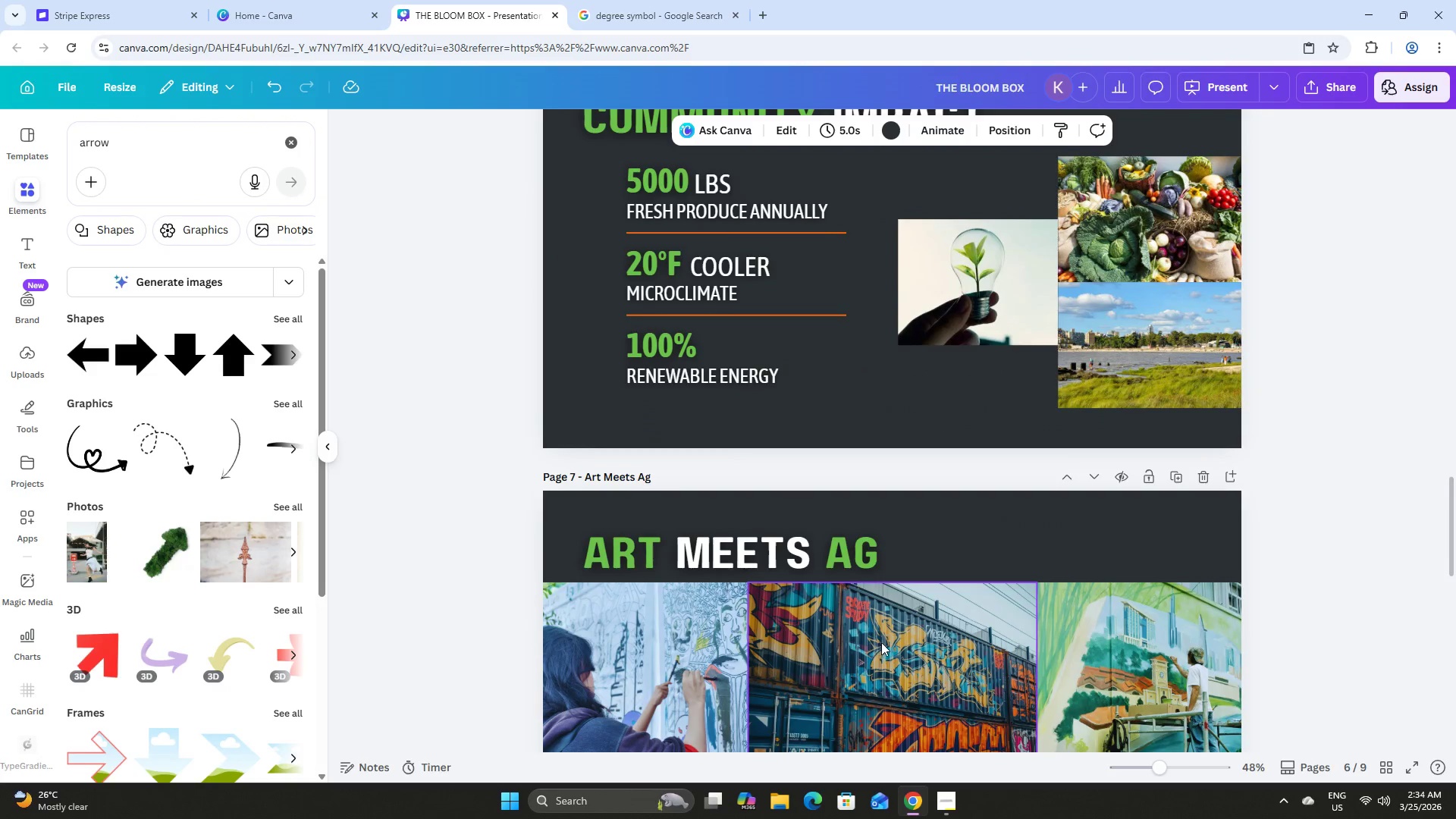 
scroll: coordinate [758, 380], scroll_direction: down, amount: 13.0
 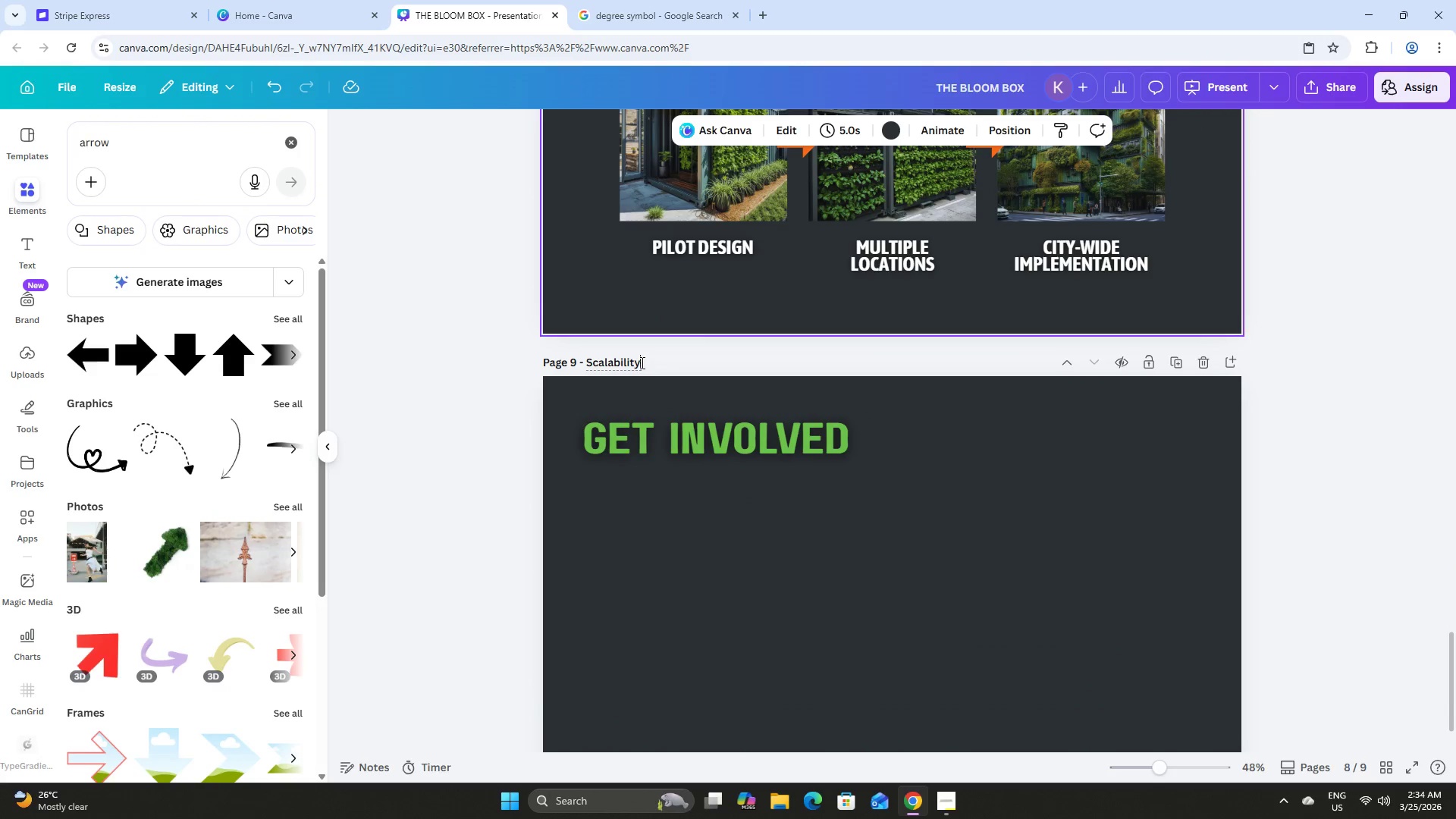 
left_click_drag(start_coordinate=[641, 362], to_coordinate=[554, 344])
 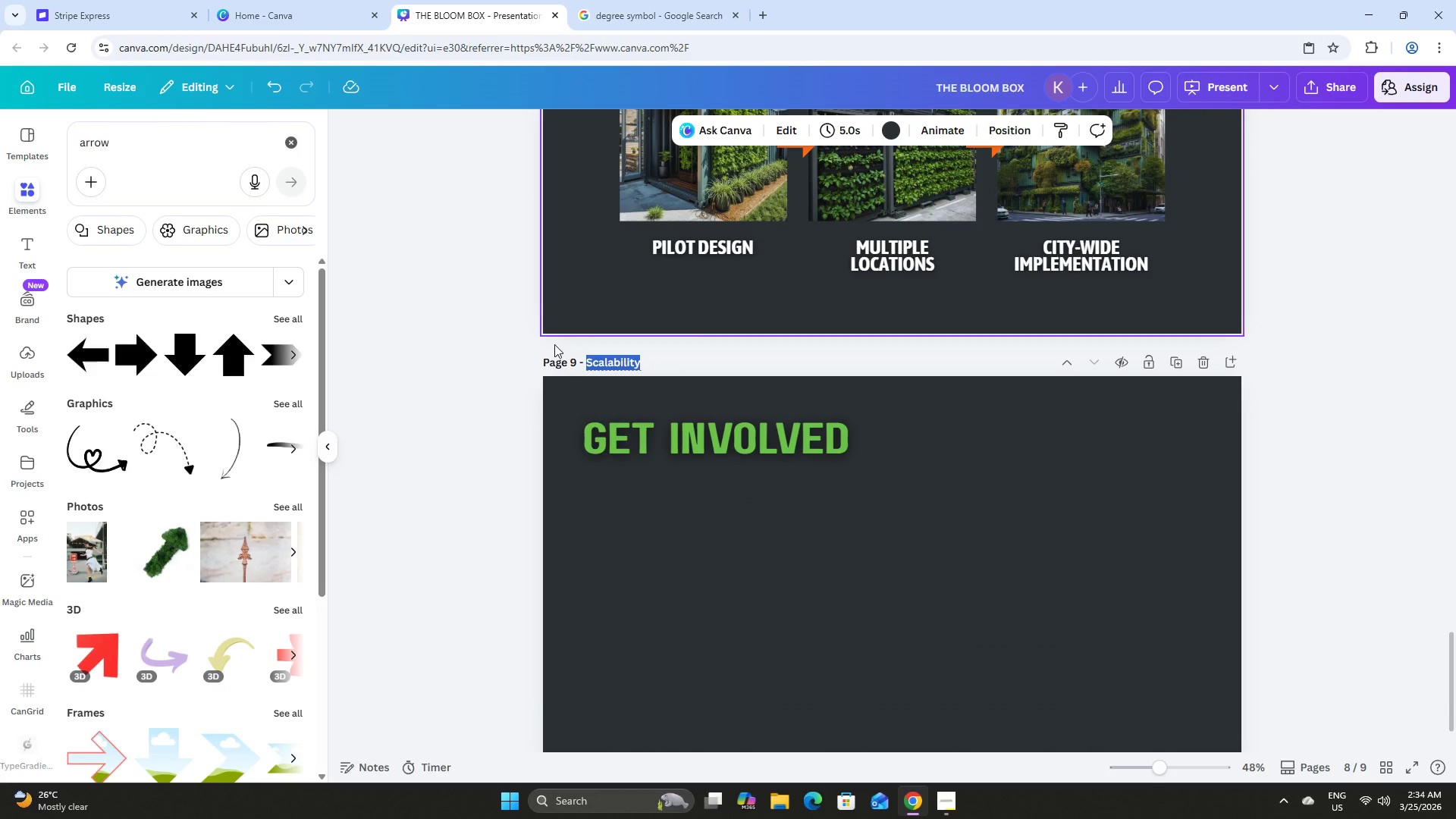 
key(Control+ControlLeft)
 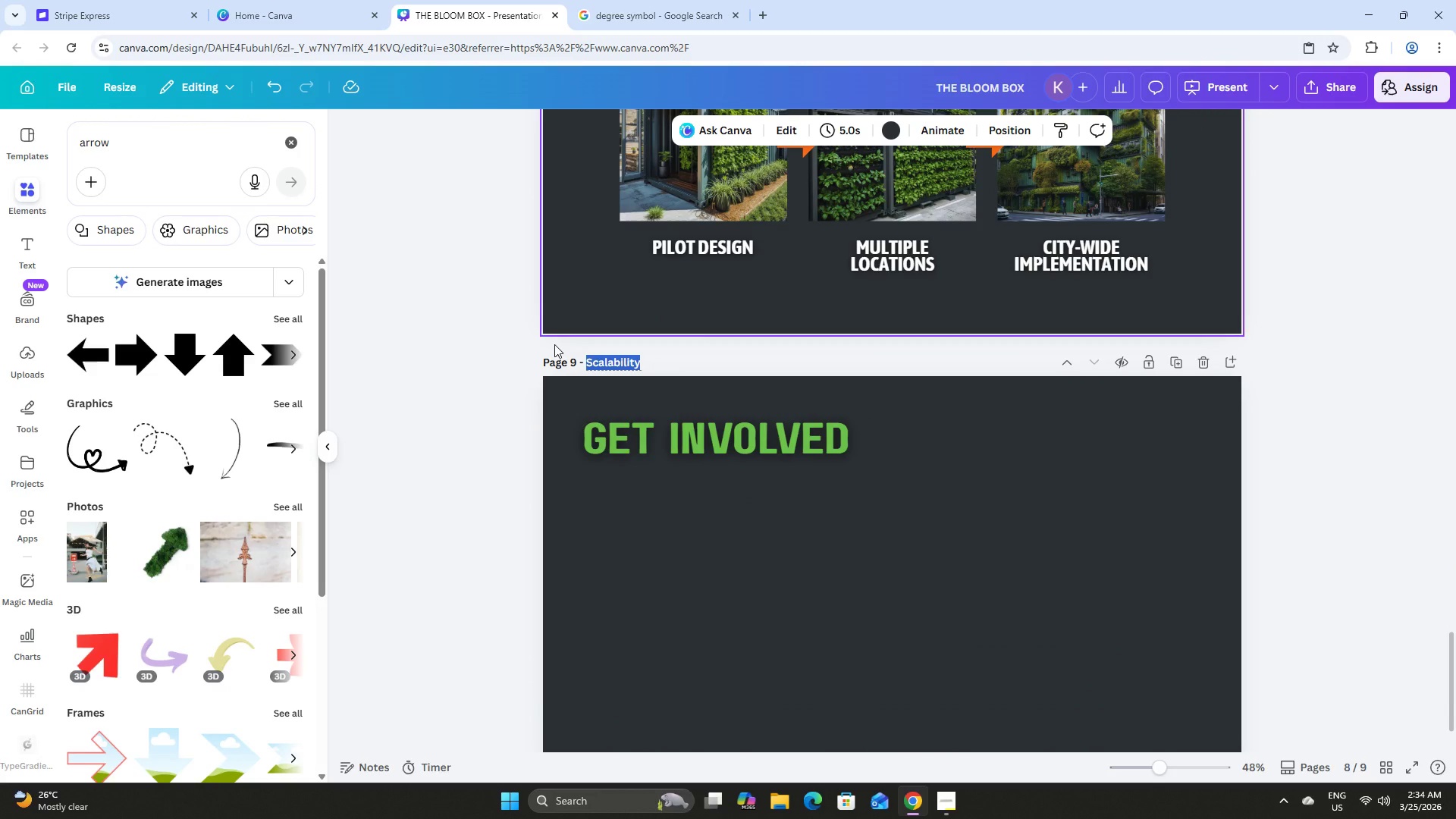 
key(Control+Shift+ShiftLeft)
 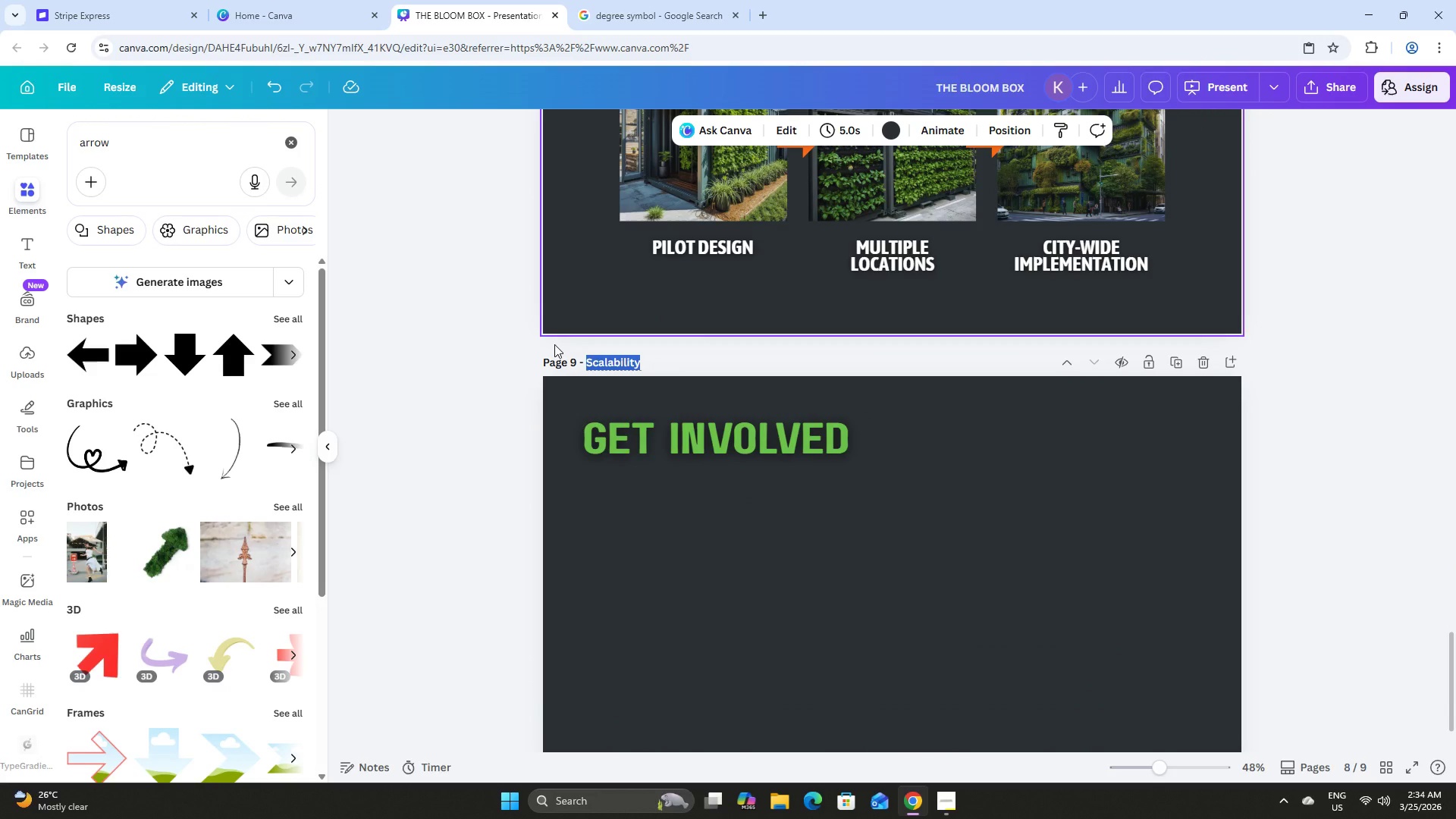 
type(Call To Action)
 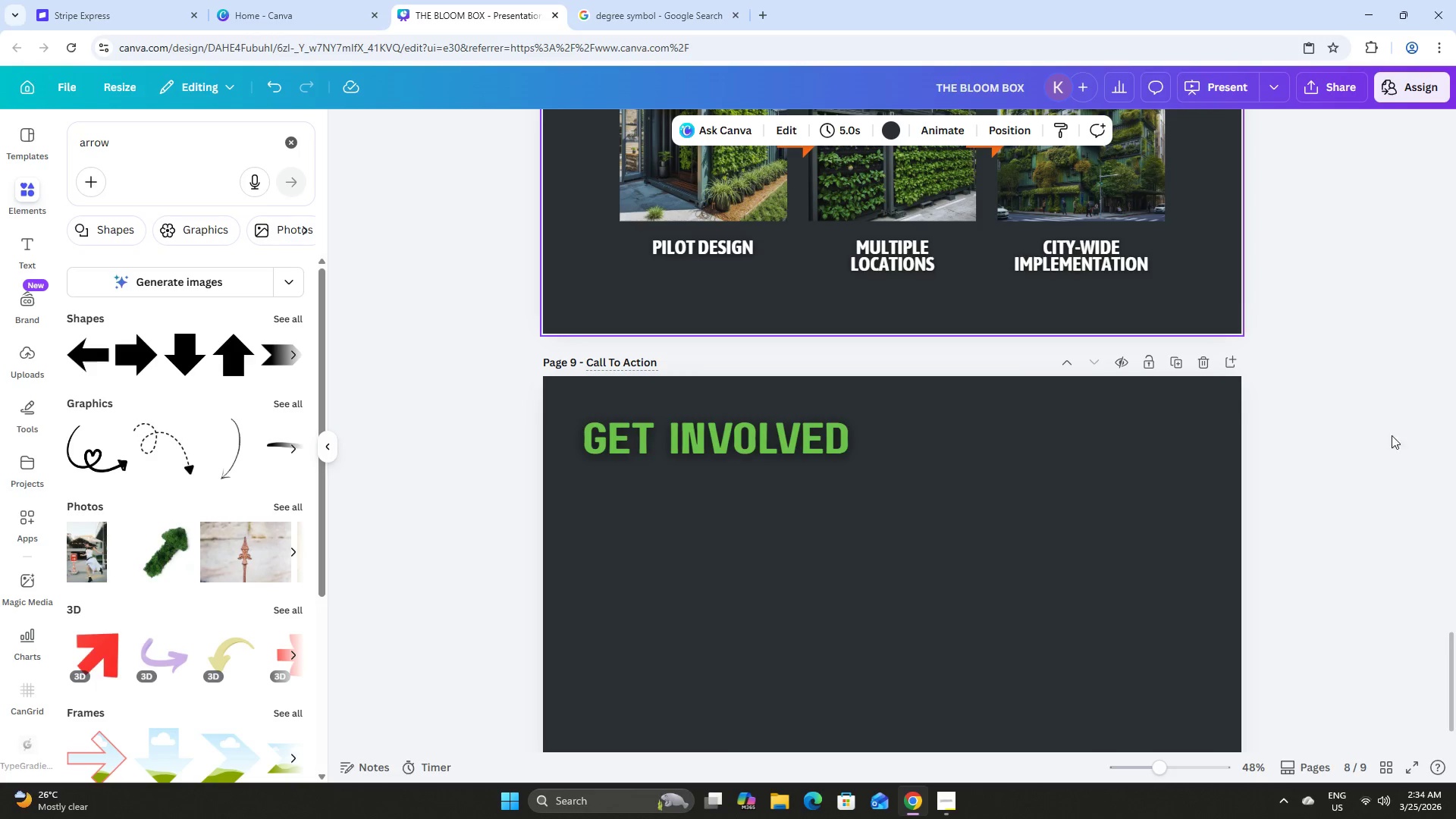 
left_click([1329, 400])
 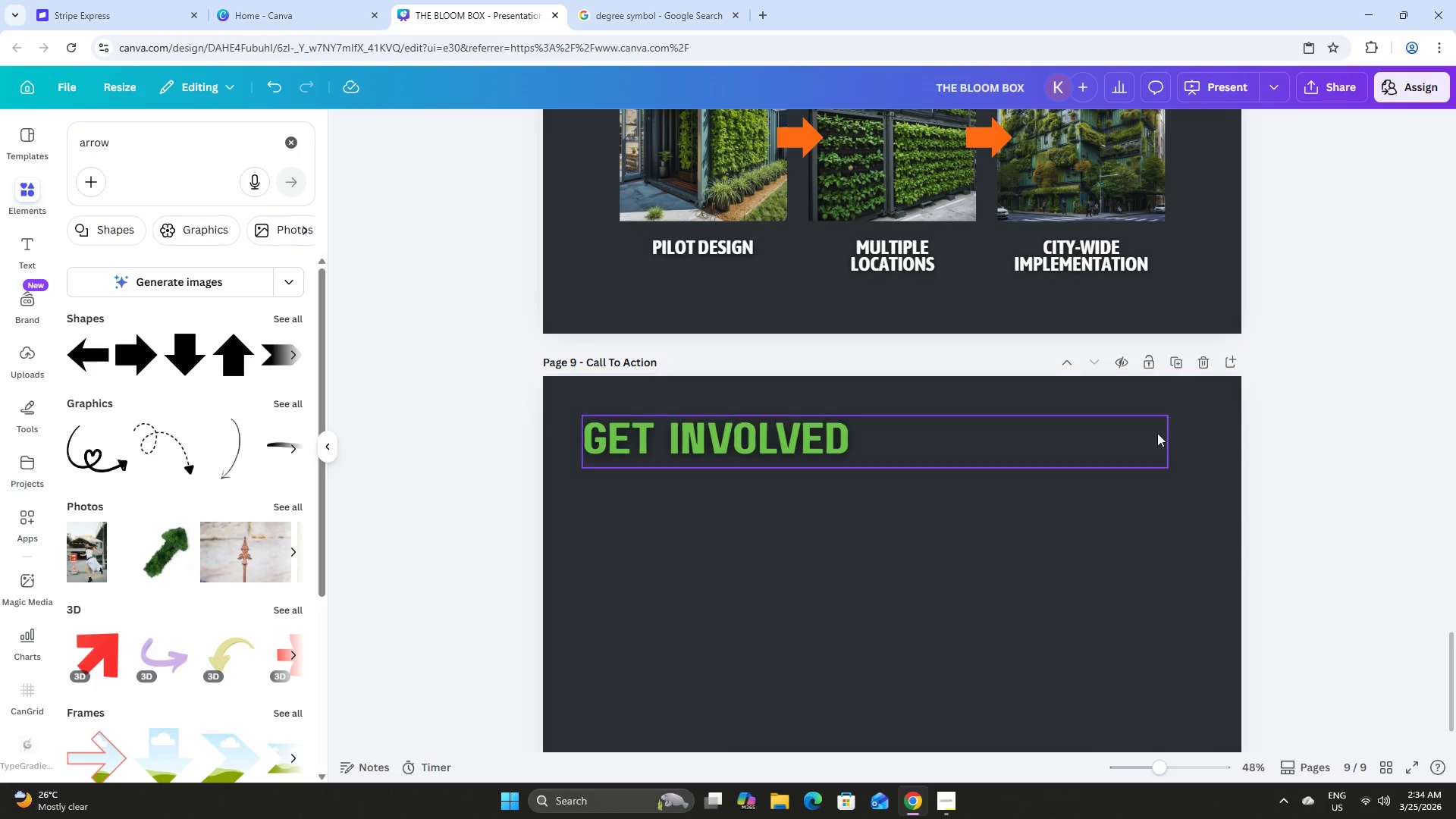 
scroll: coordinate [1170, 439], scroll_direction: up, amount: 15.0
 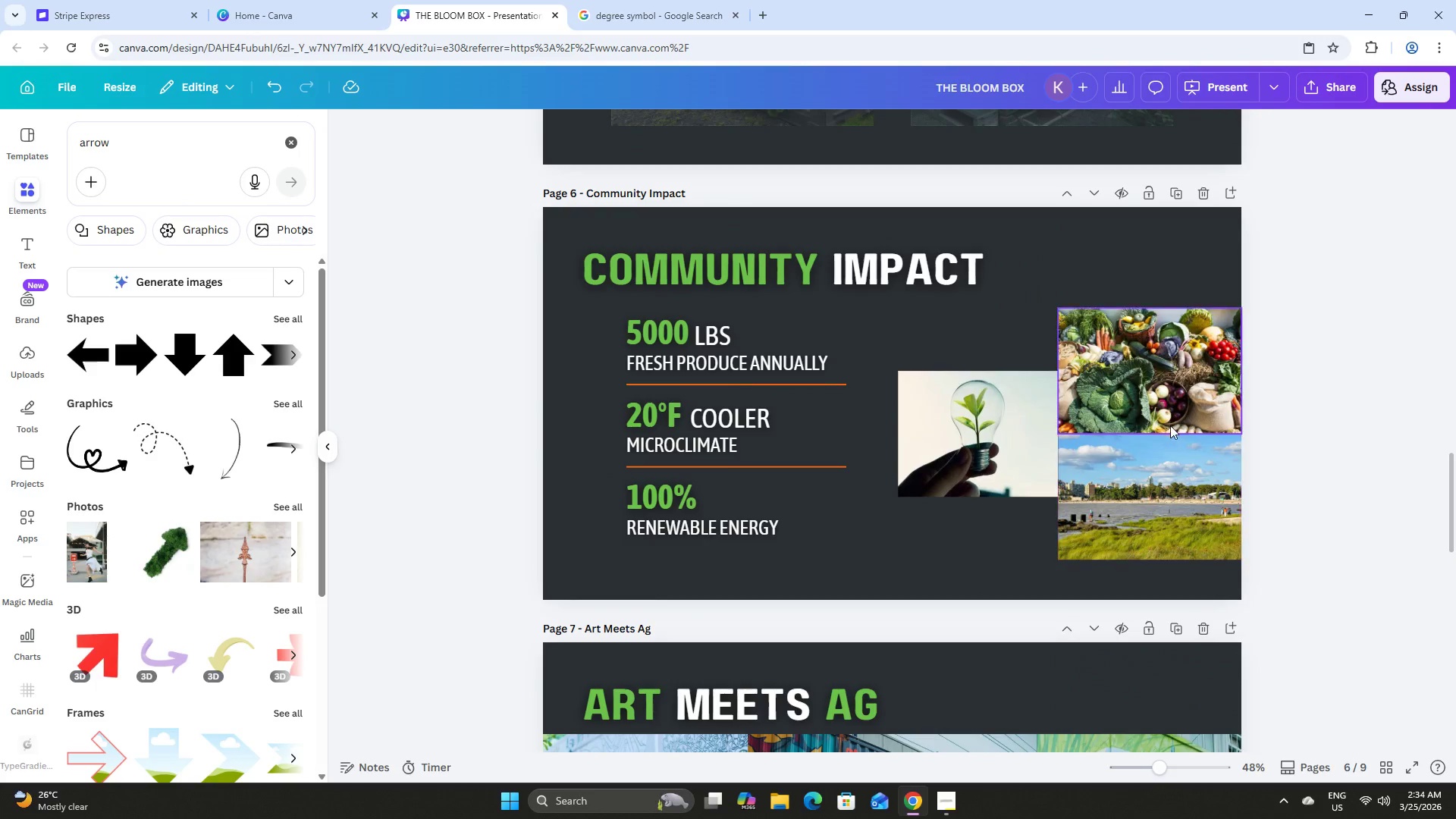 
left_click([1338, 515])
 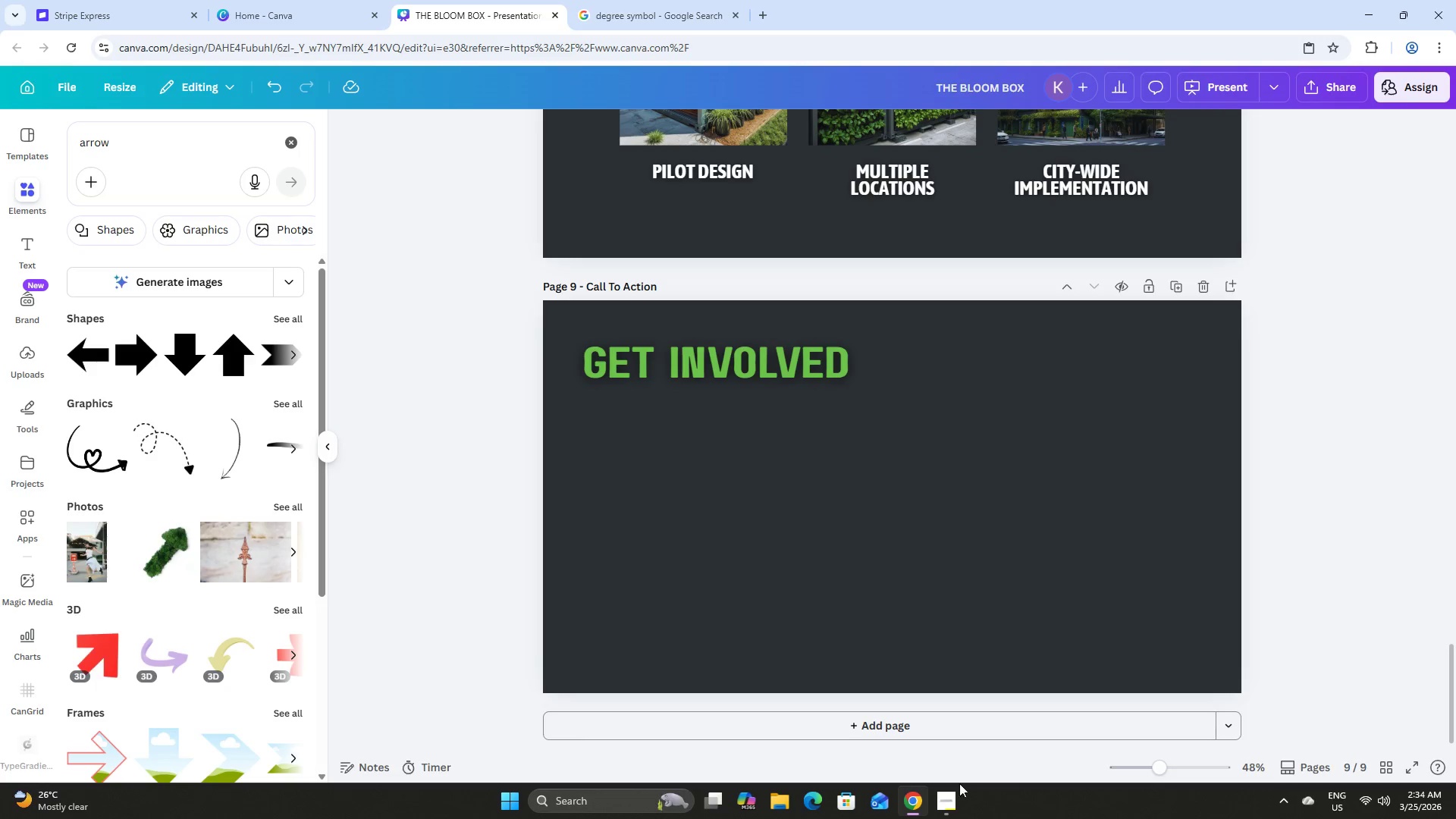 
scroll: coordinate [1161, 438], scroll_direction: down, amount: 17.0
 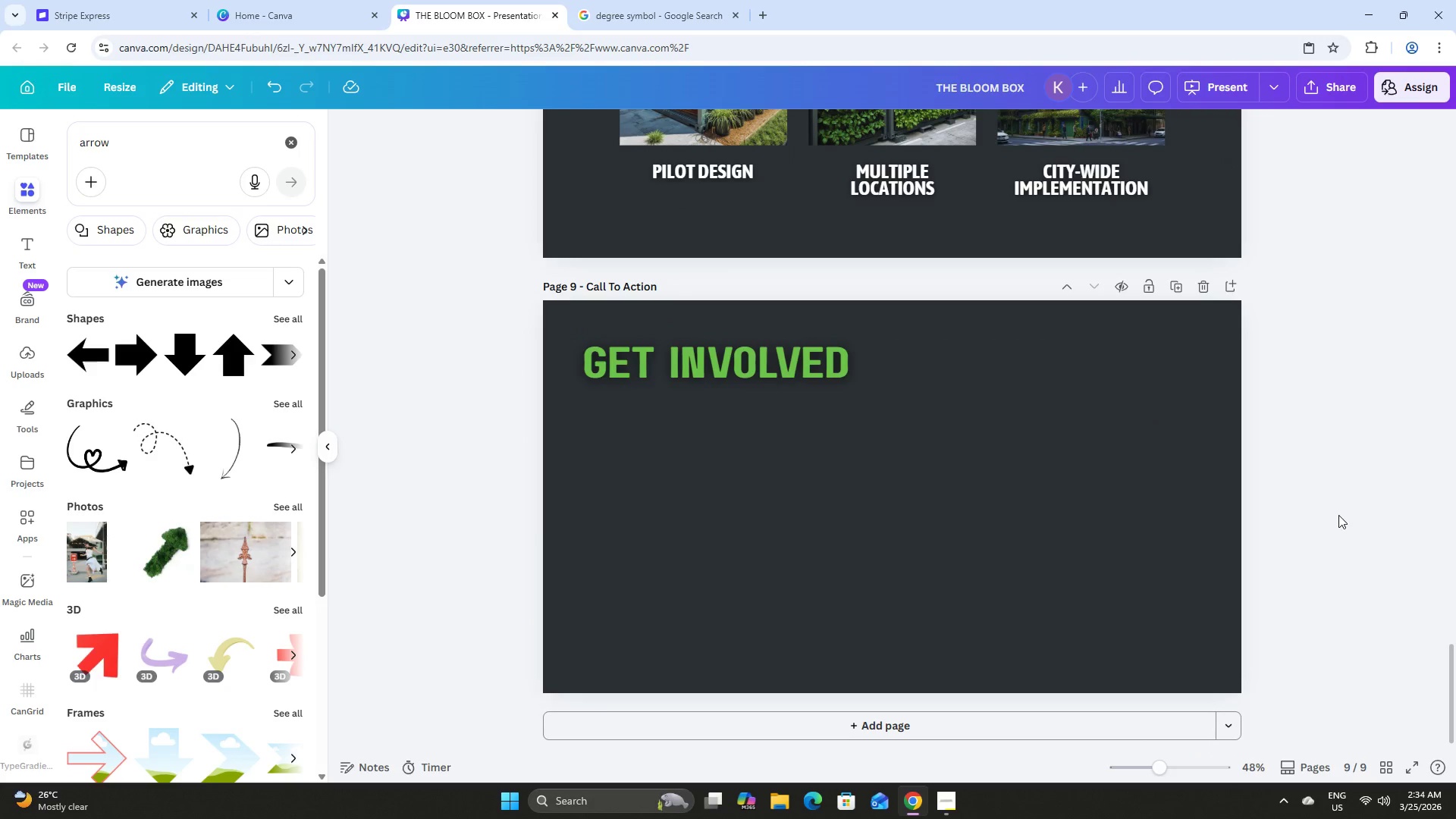 
left_click([940, 815])